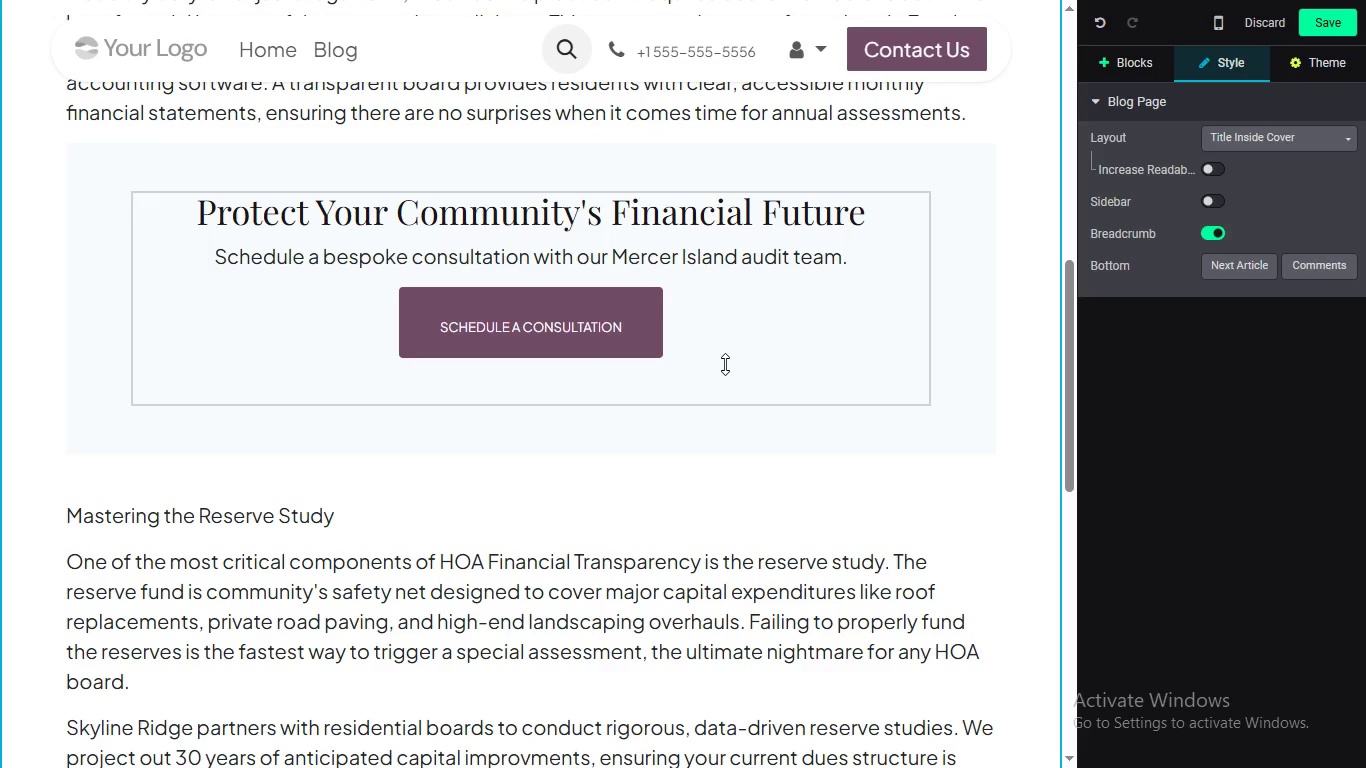 
key(Control+Z)
 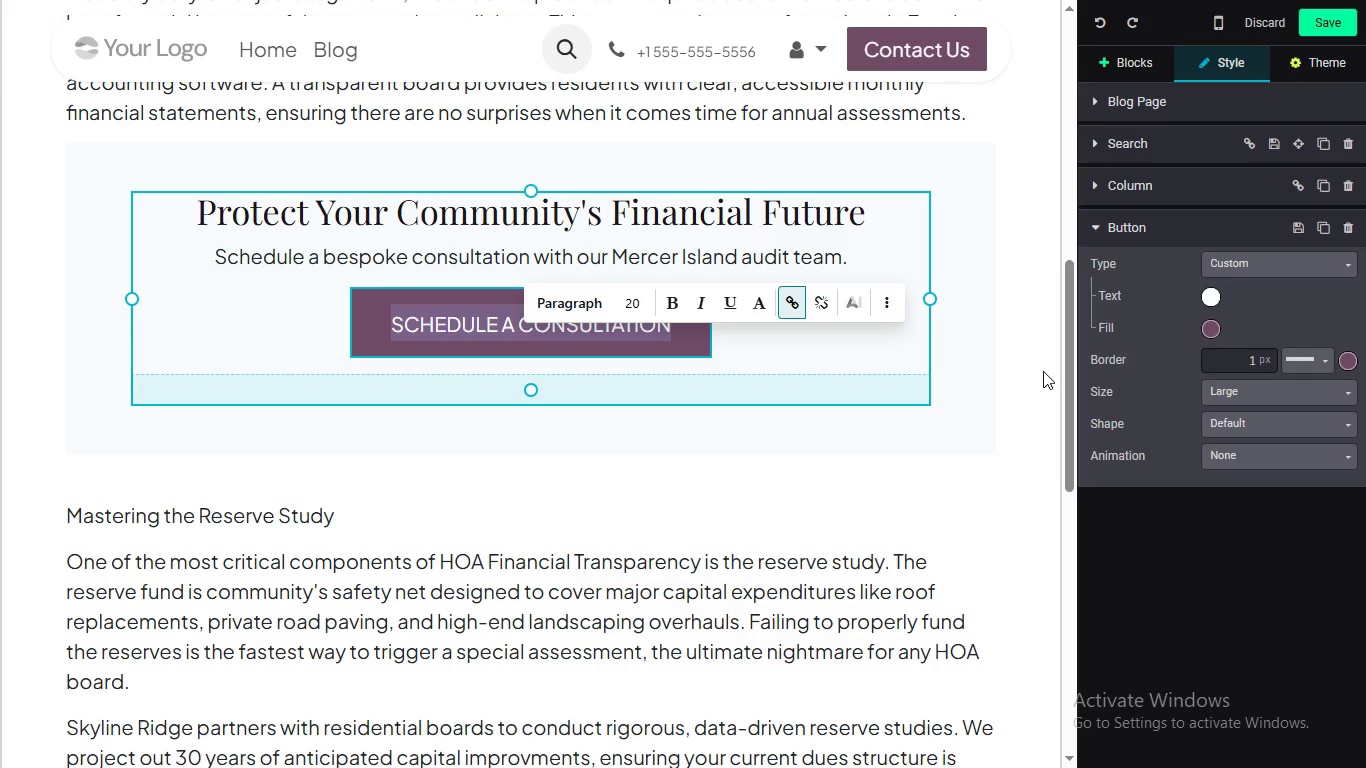 
wait(5.14)
 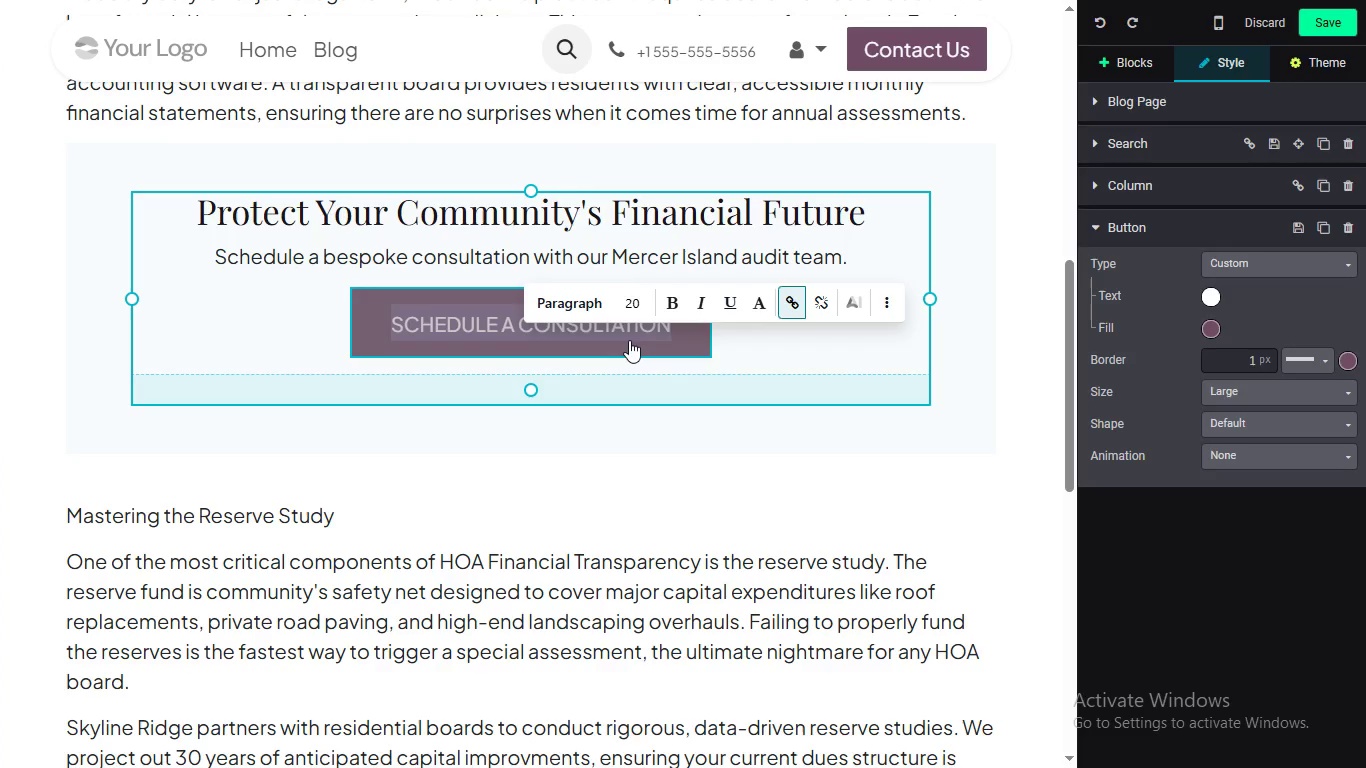 
left_click([1044, 372])
 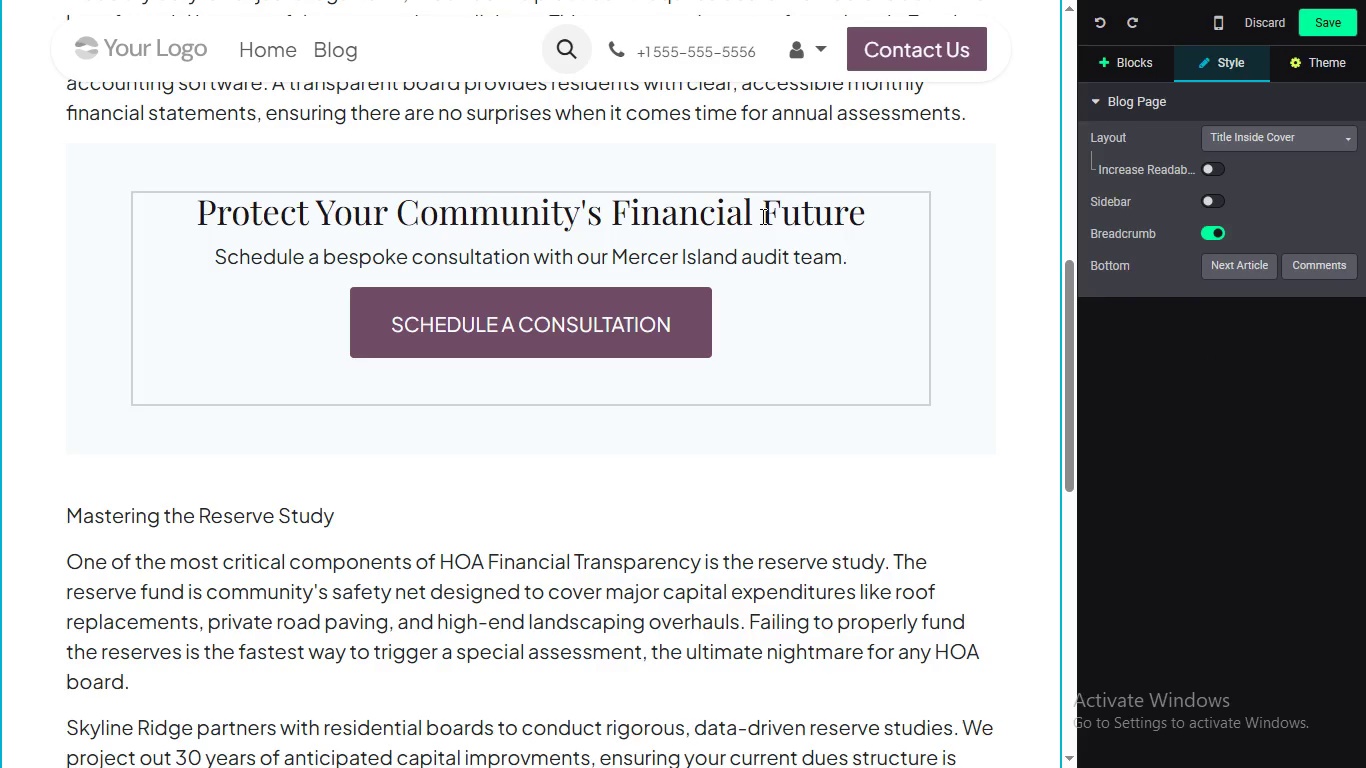 
wait(12.23)
 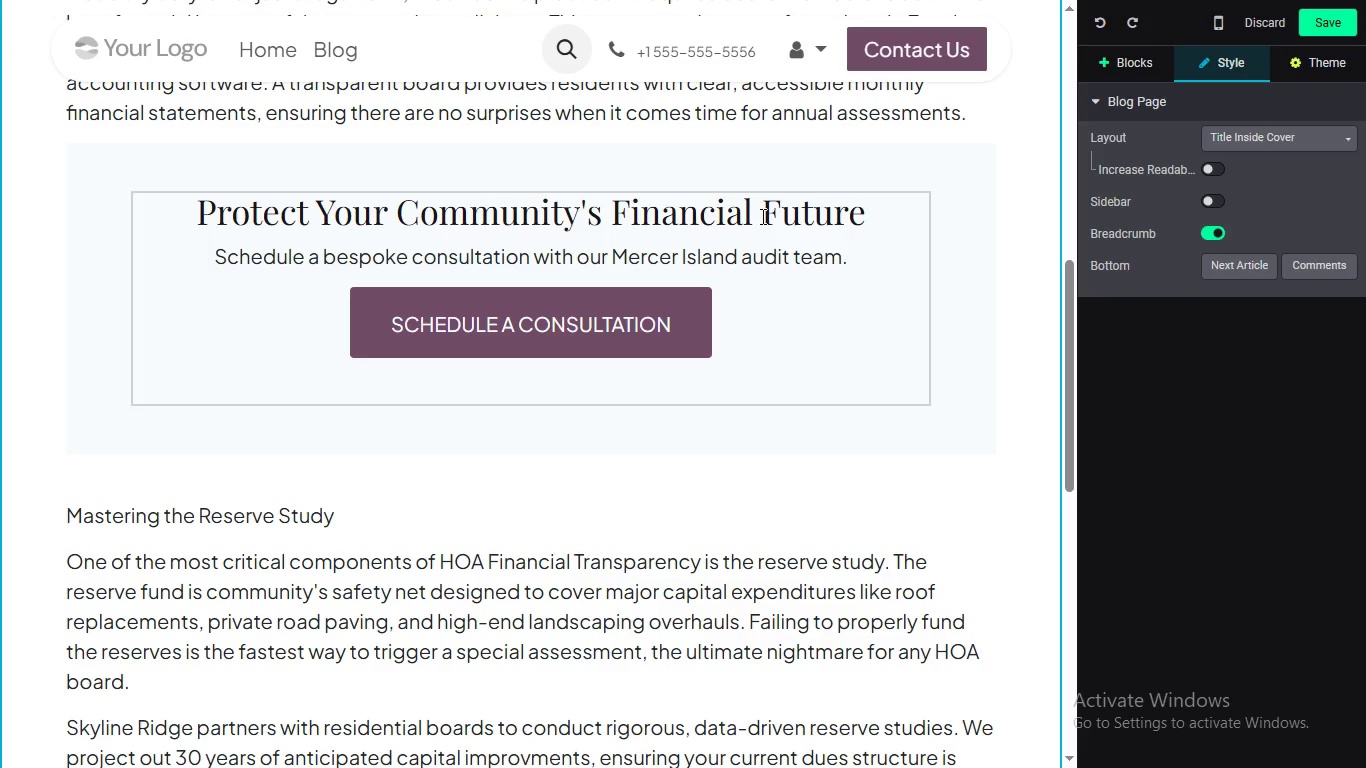 
key(Enter)
 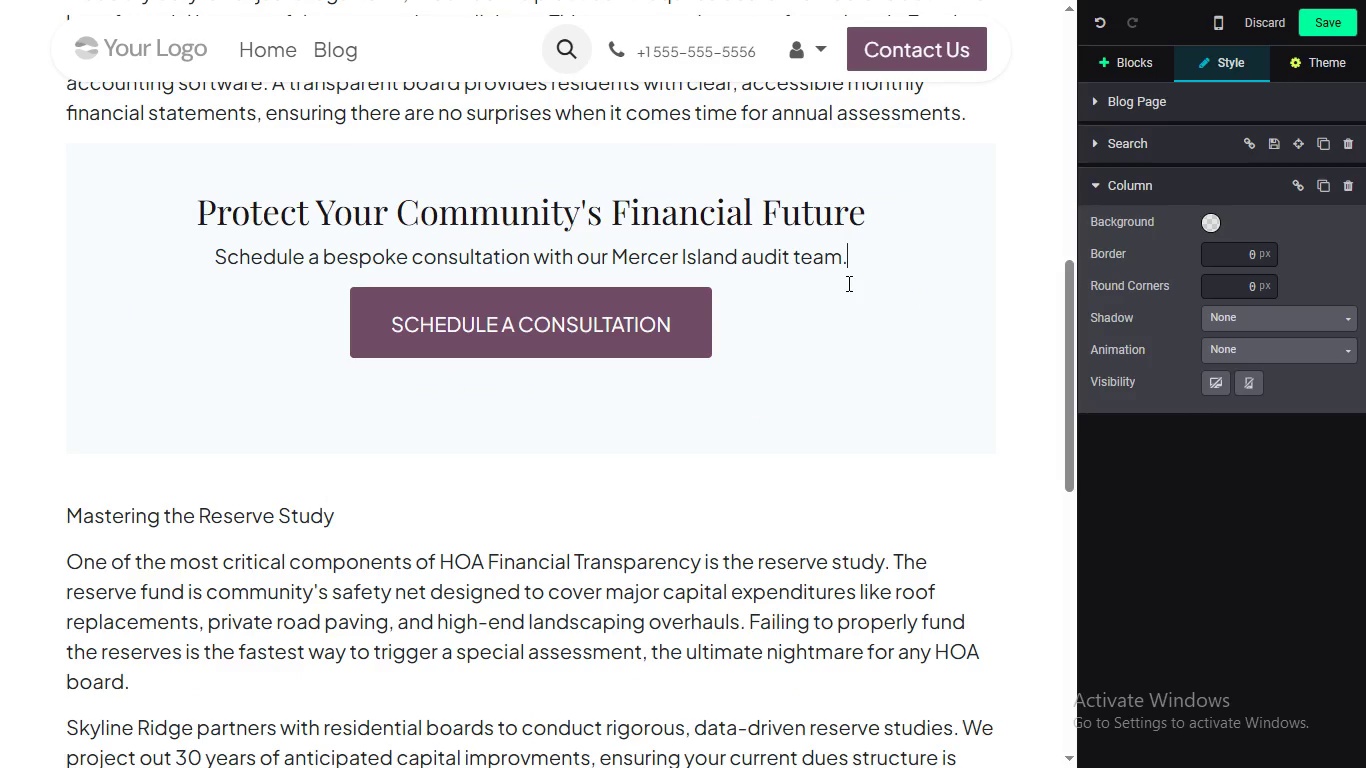 
key(Backspace)
 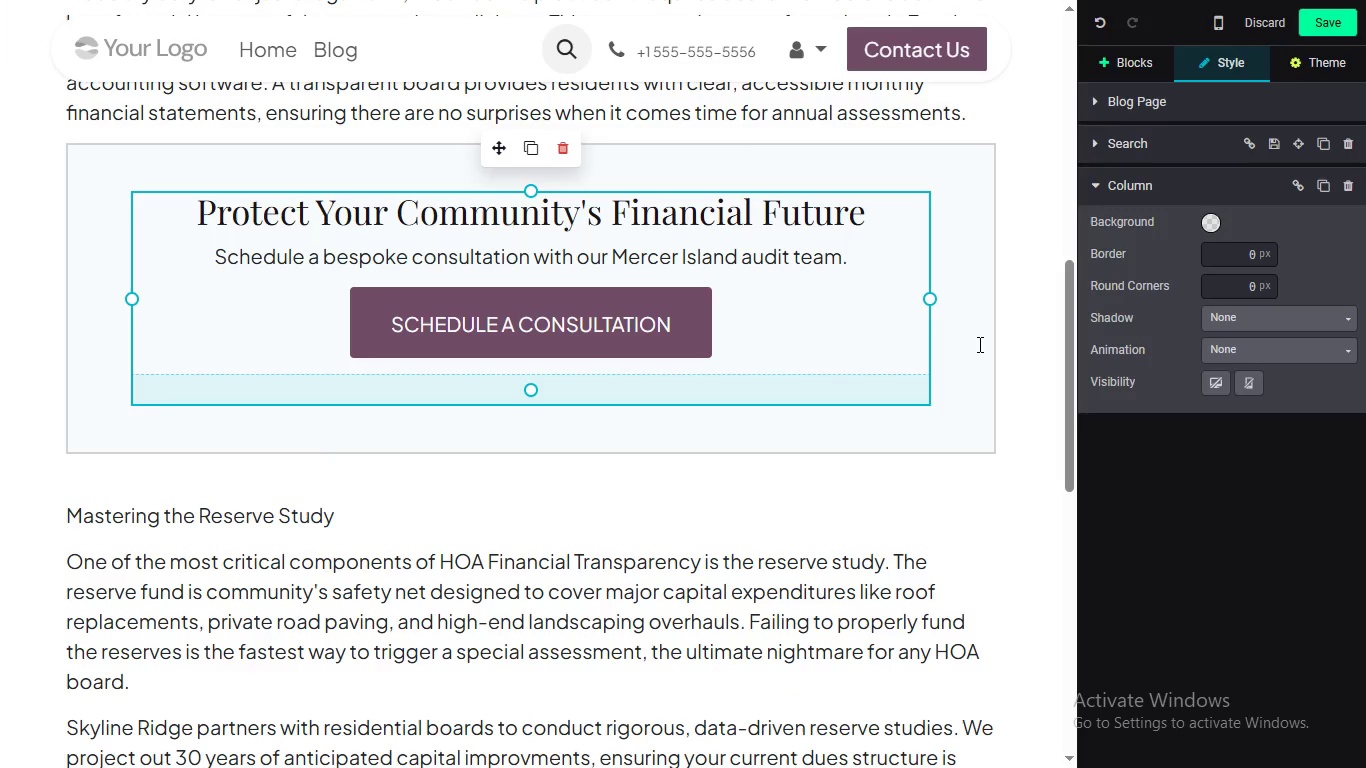 
left_click([978, 344])
 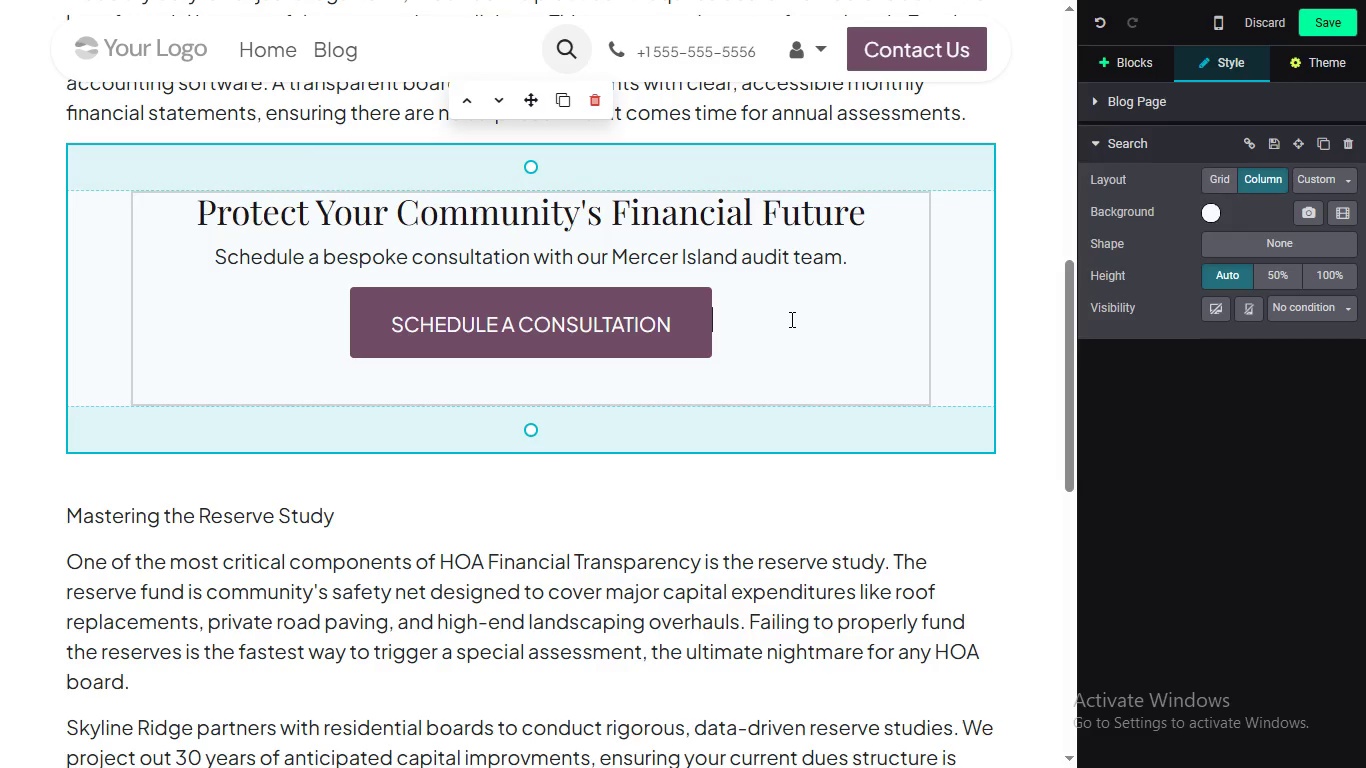 
wait(9.62)
 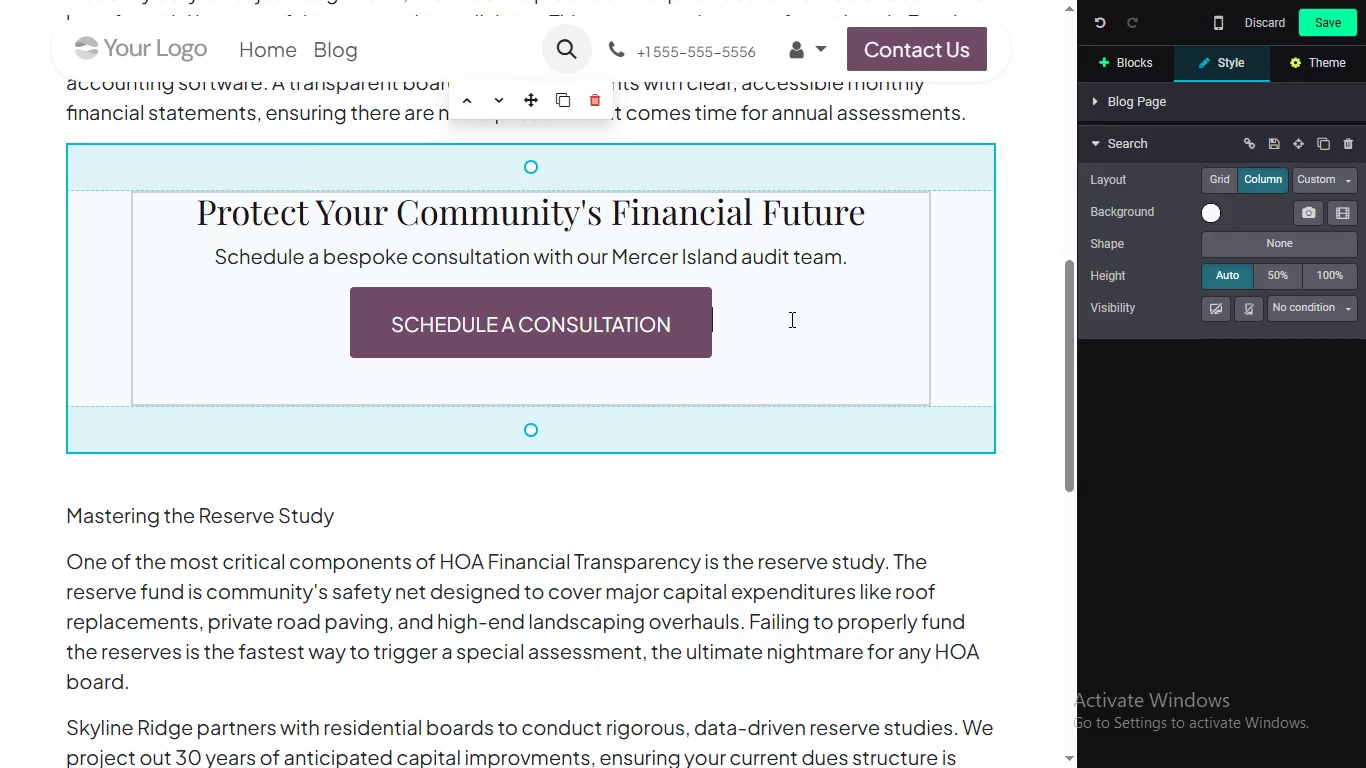 
scroll: coordinate [365, 520], scroll_direction: none, amount: 0.0
 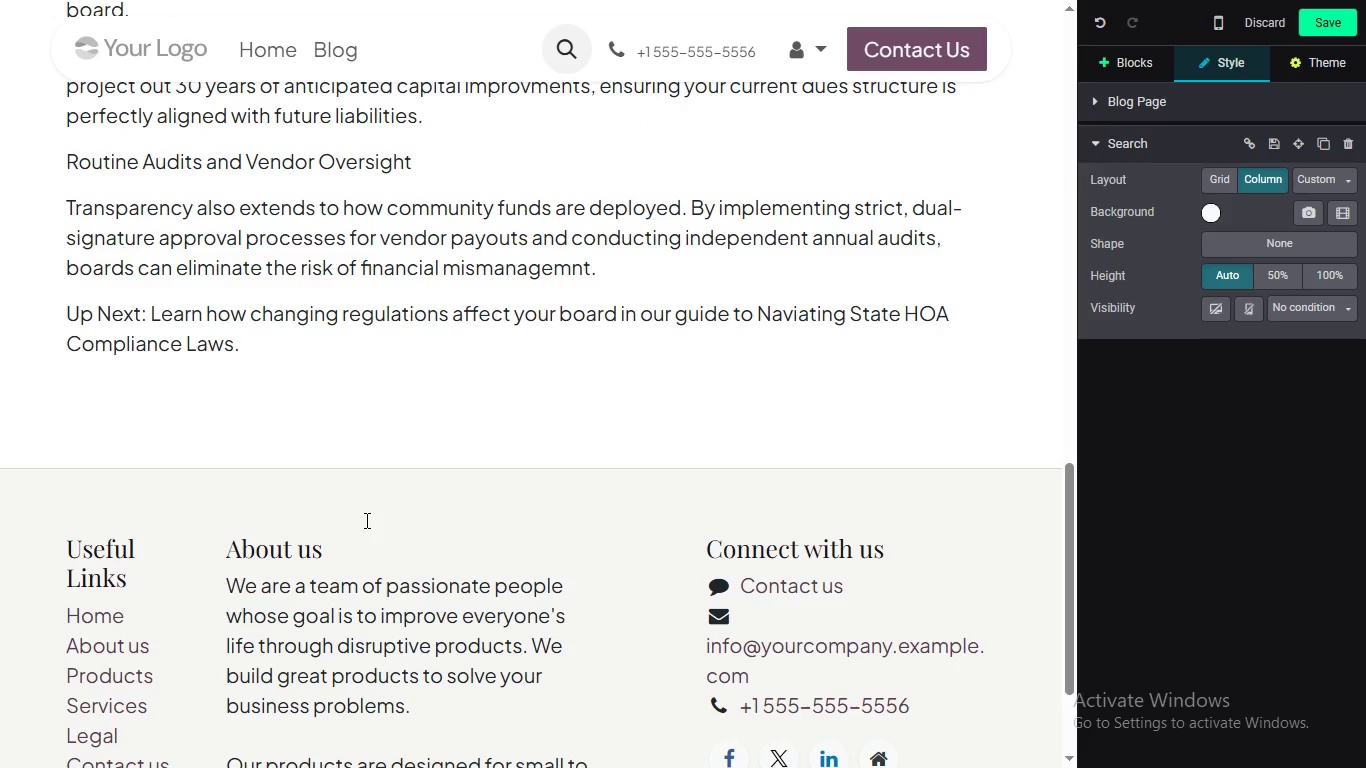 
left_click_drag(start_coordinate=[1067, 560], to_coordinate=[1053, 481])
 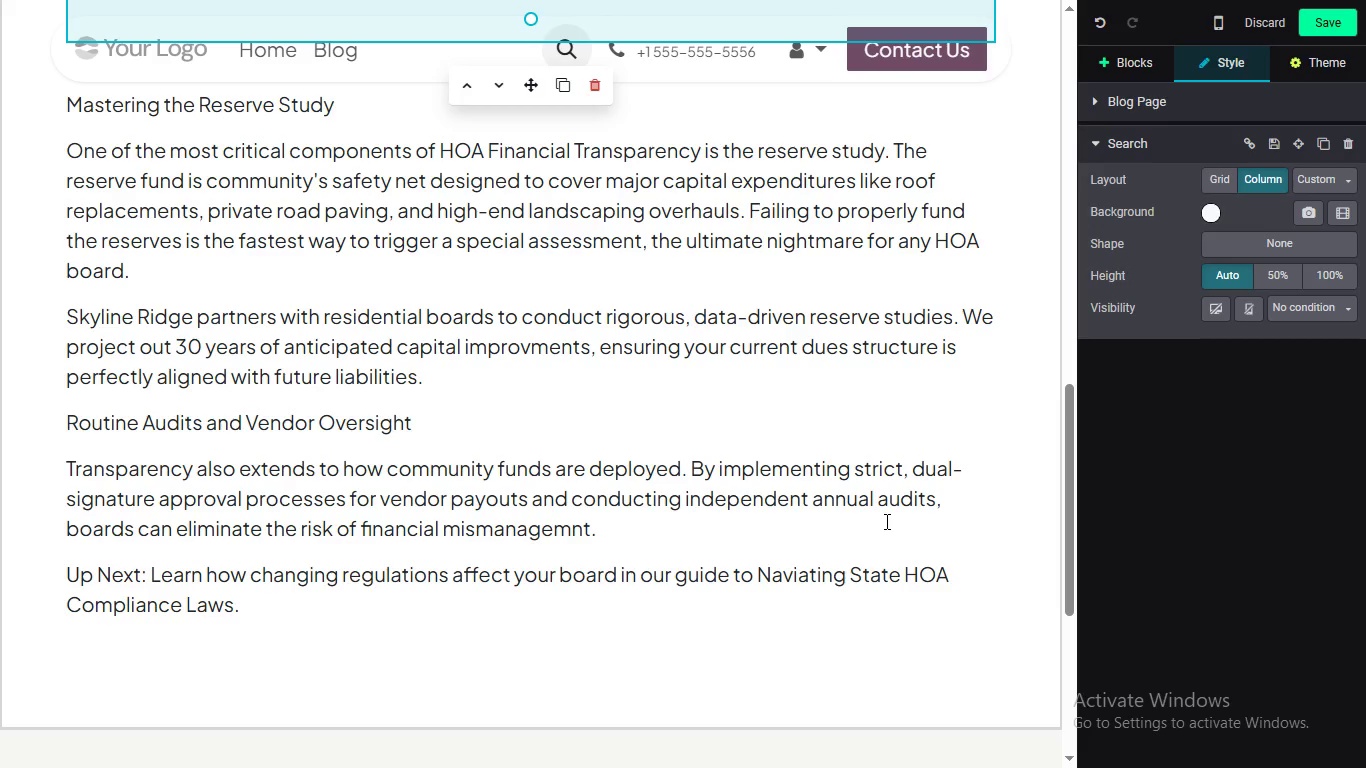 
wait(13.33)
 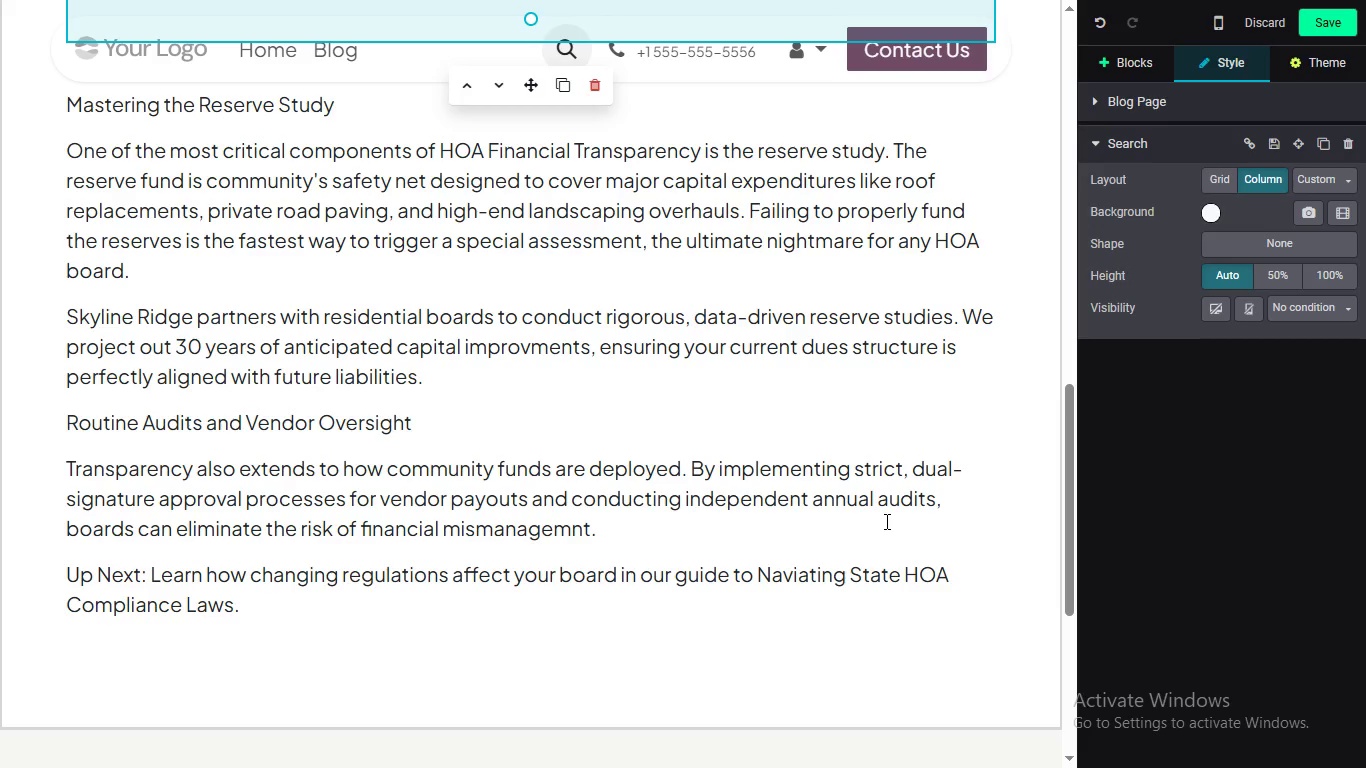 
double_click([157, 103])
 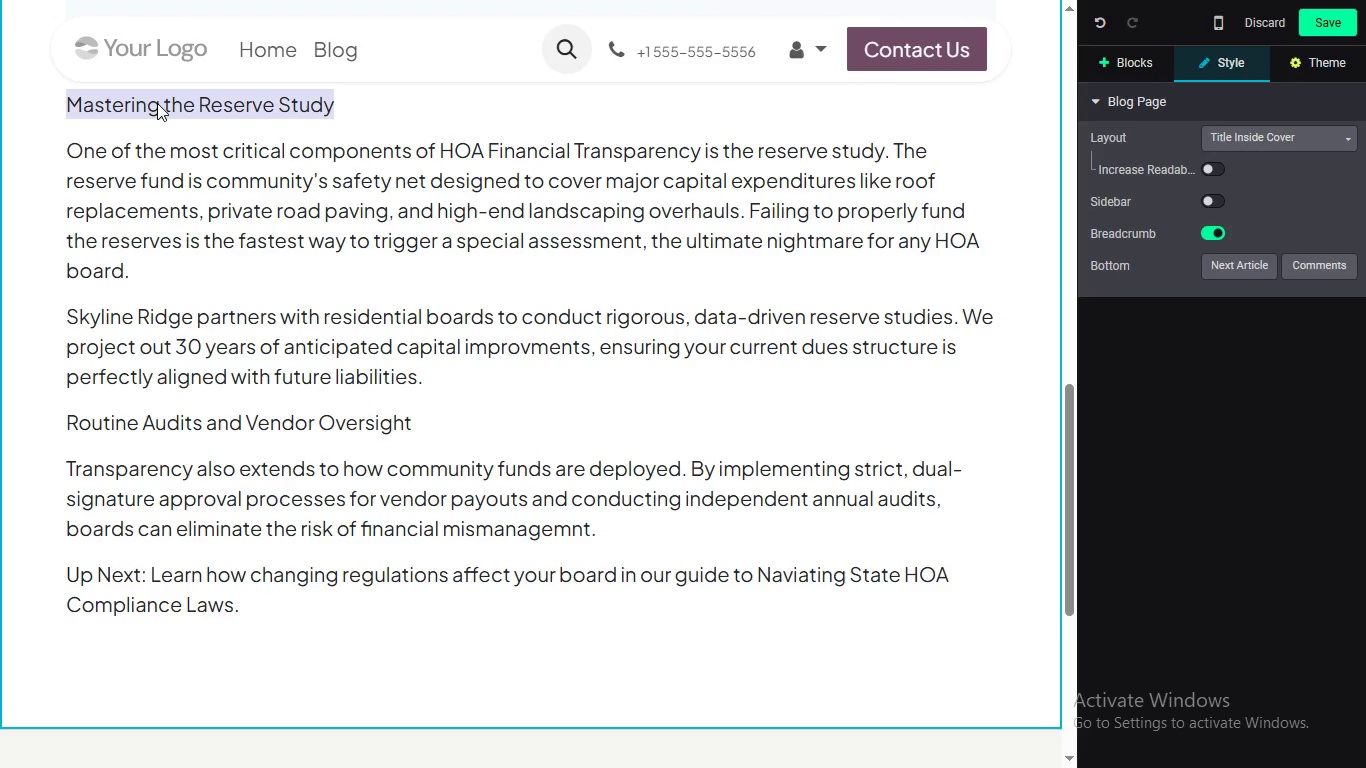 
triple_click([157, 103])
 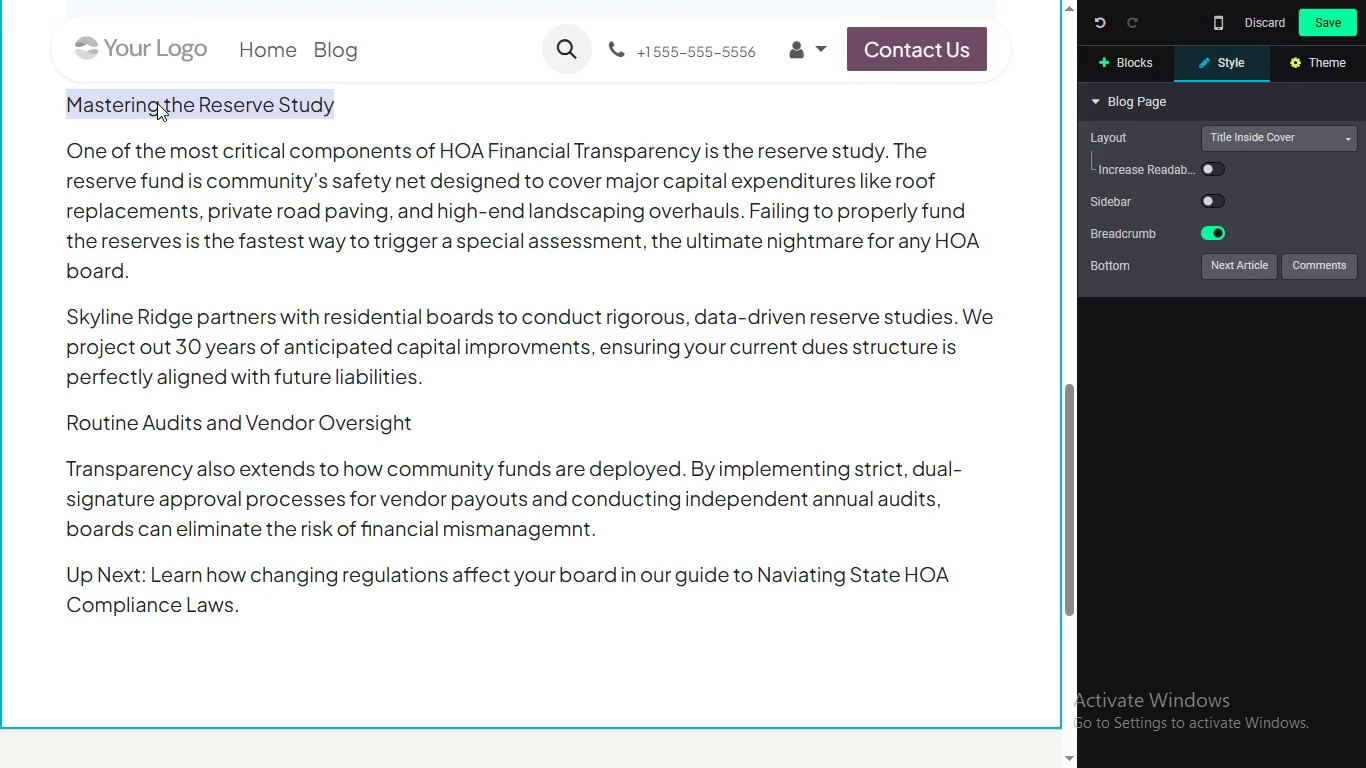 
triple_click([157, 103])
 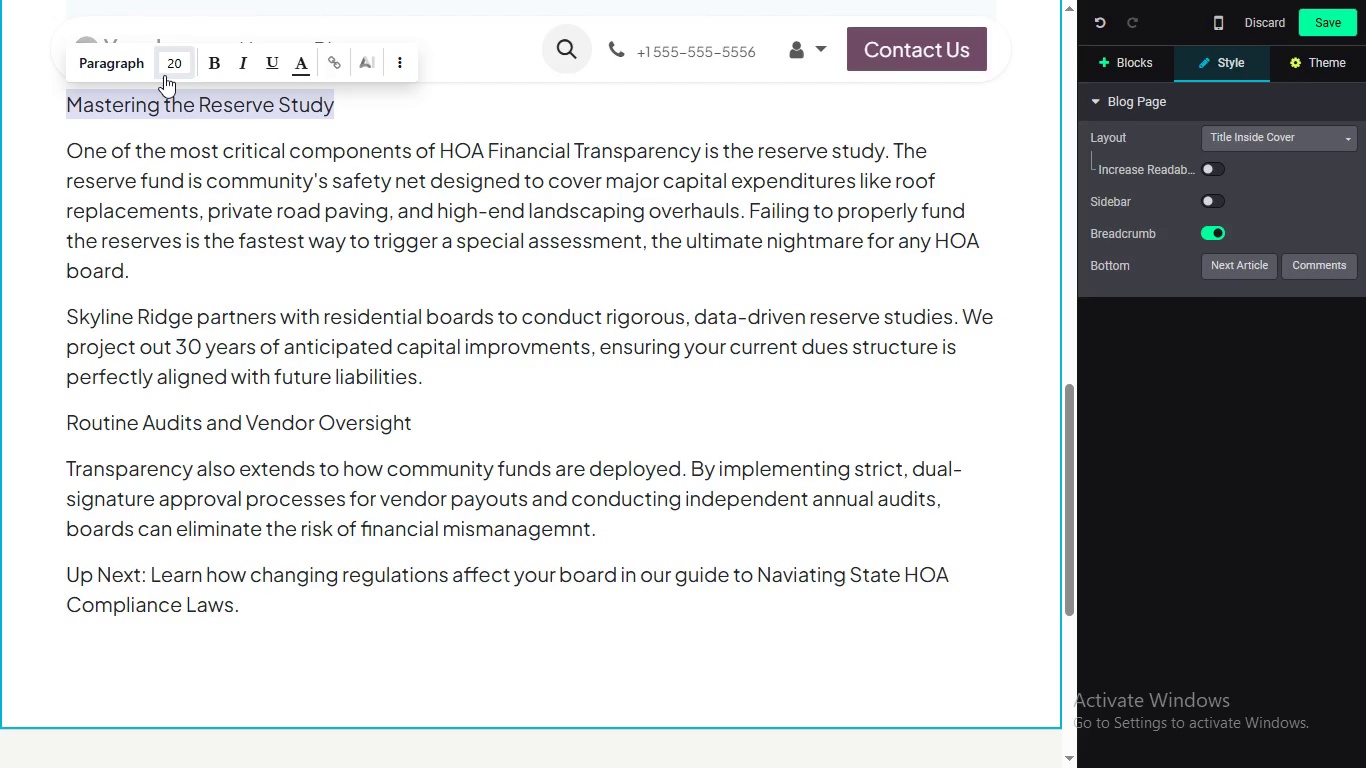 
wait(10.01)
 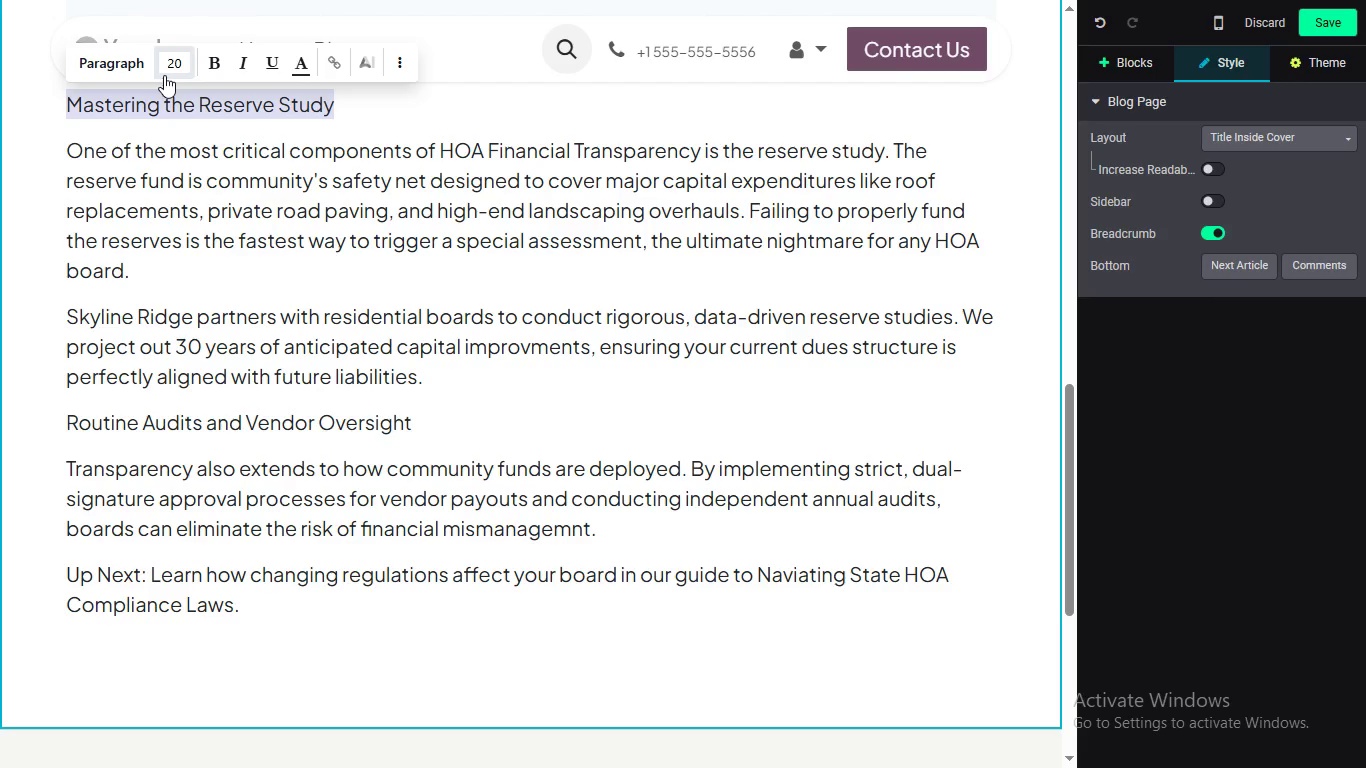 
left_click([126, 57])
 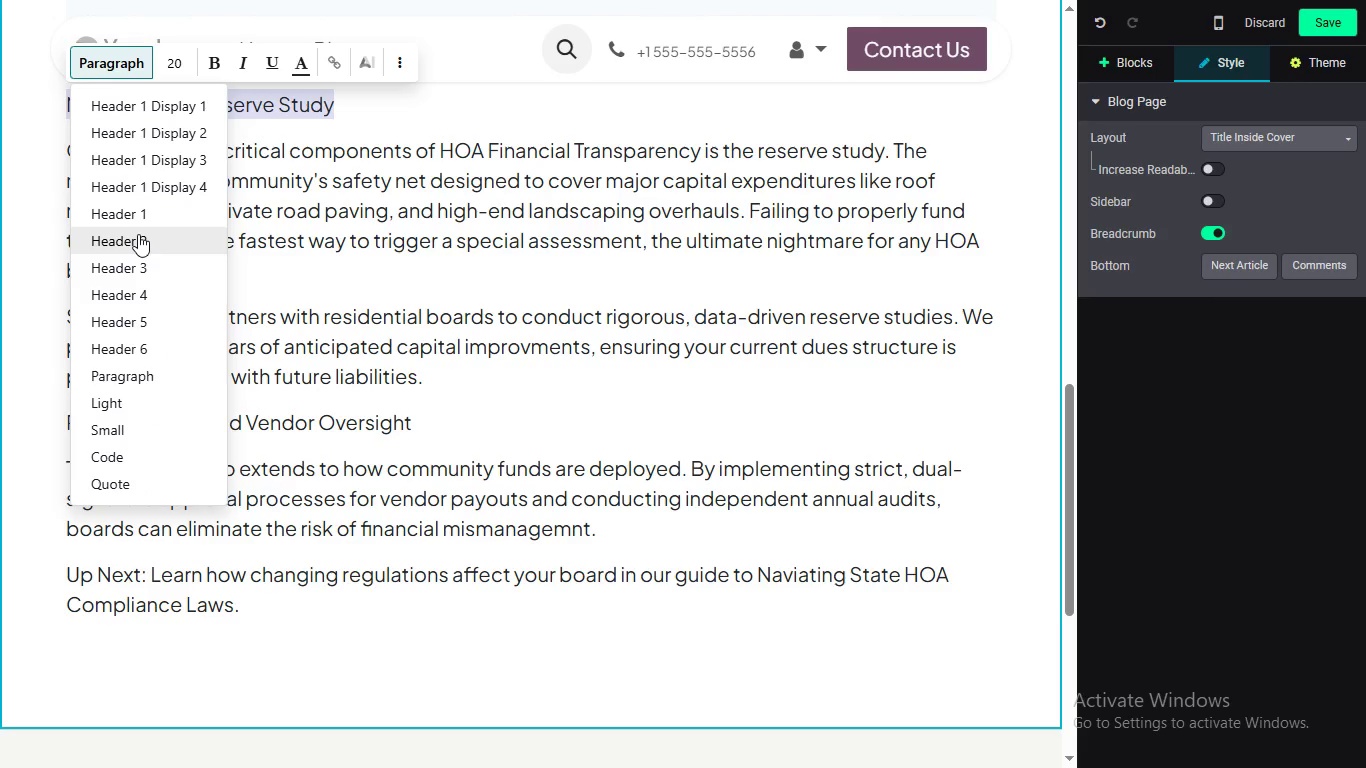 
left_click([138, 234])
 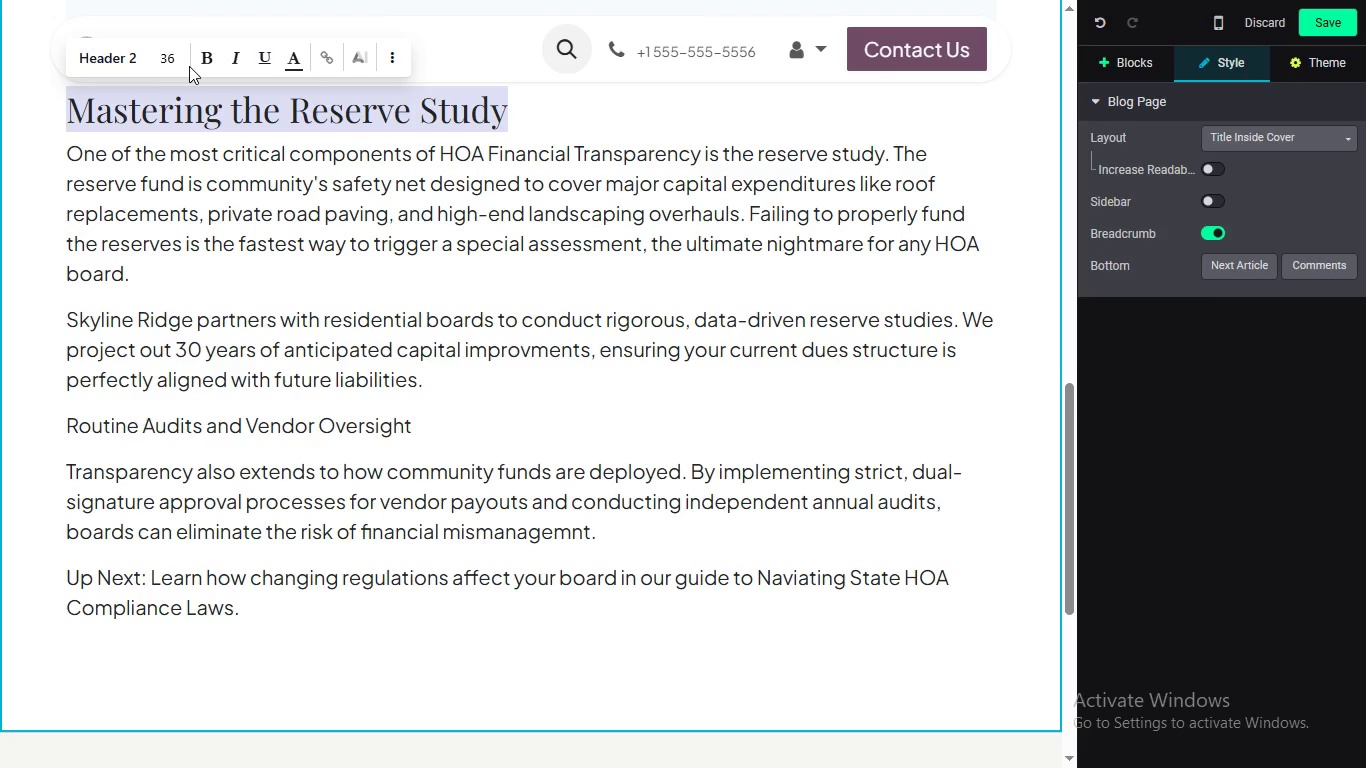 
wait(6.48)
 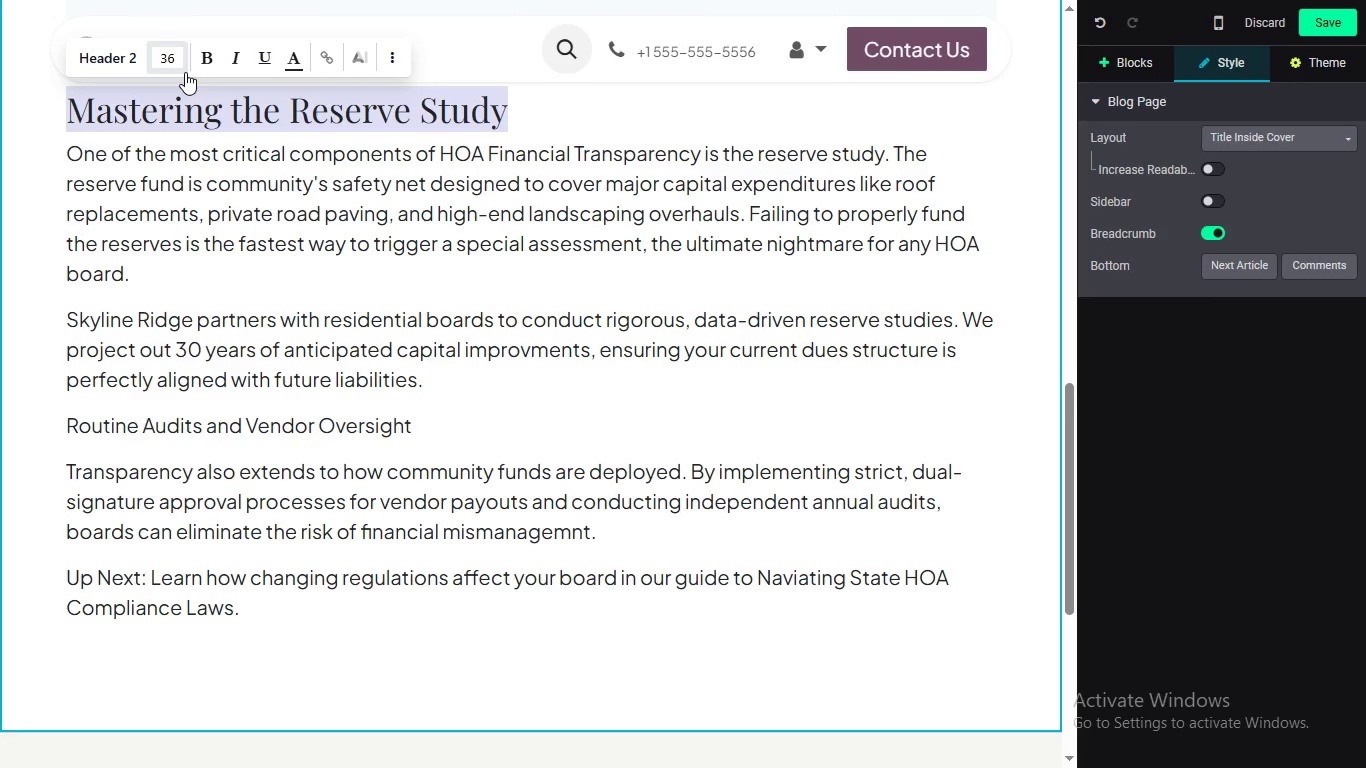 
left_click([192, 65])
 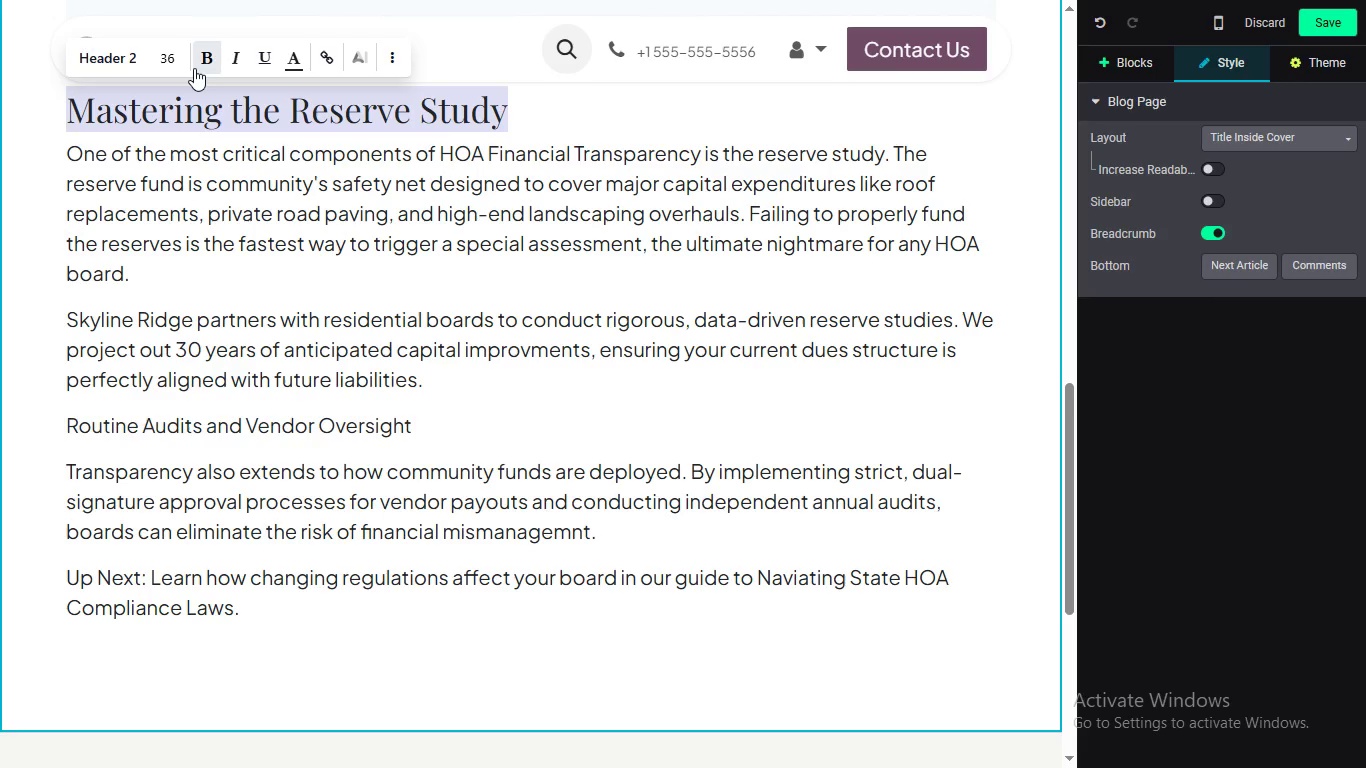 
left_click([192, 65])
 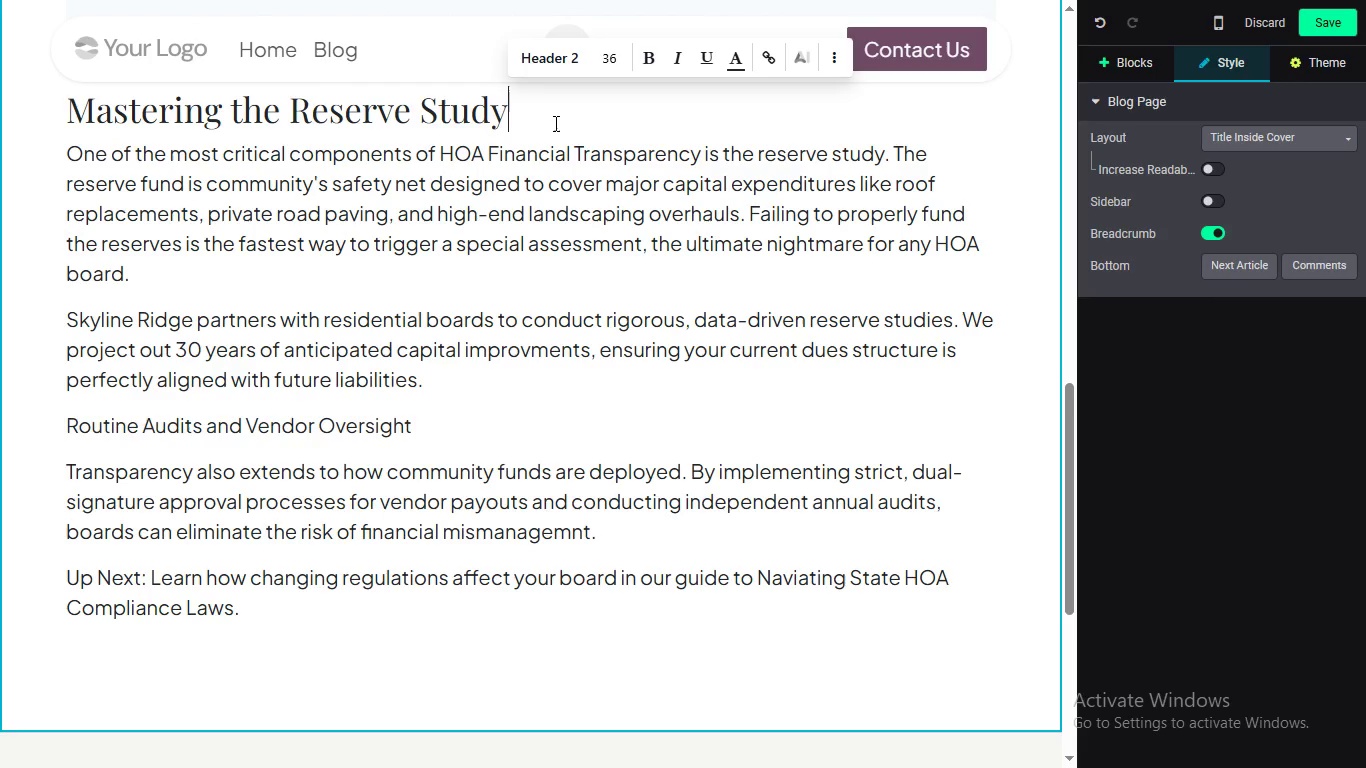 
left_click([554, 123])
 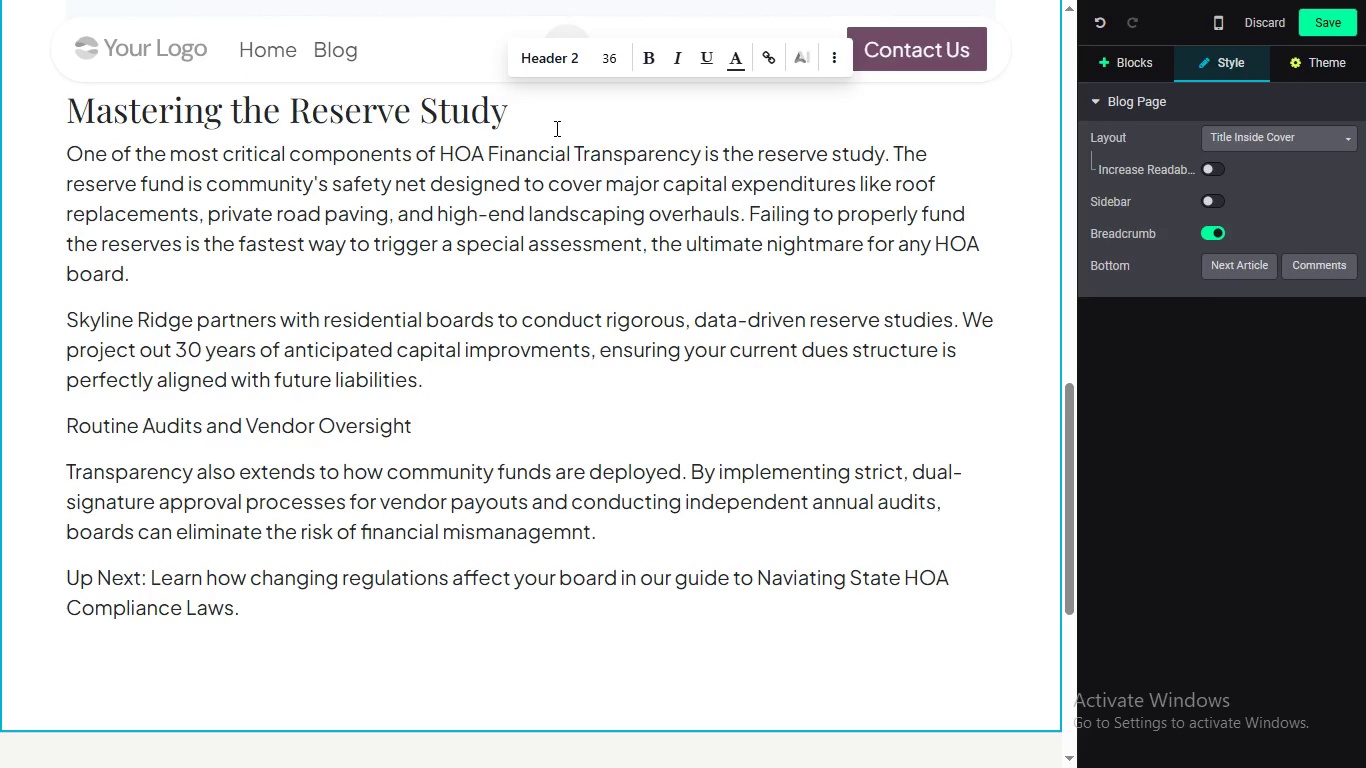 
key(Enter)
 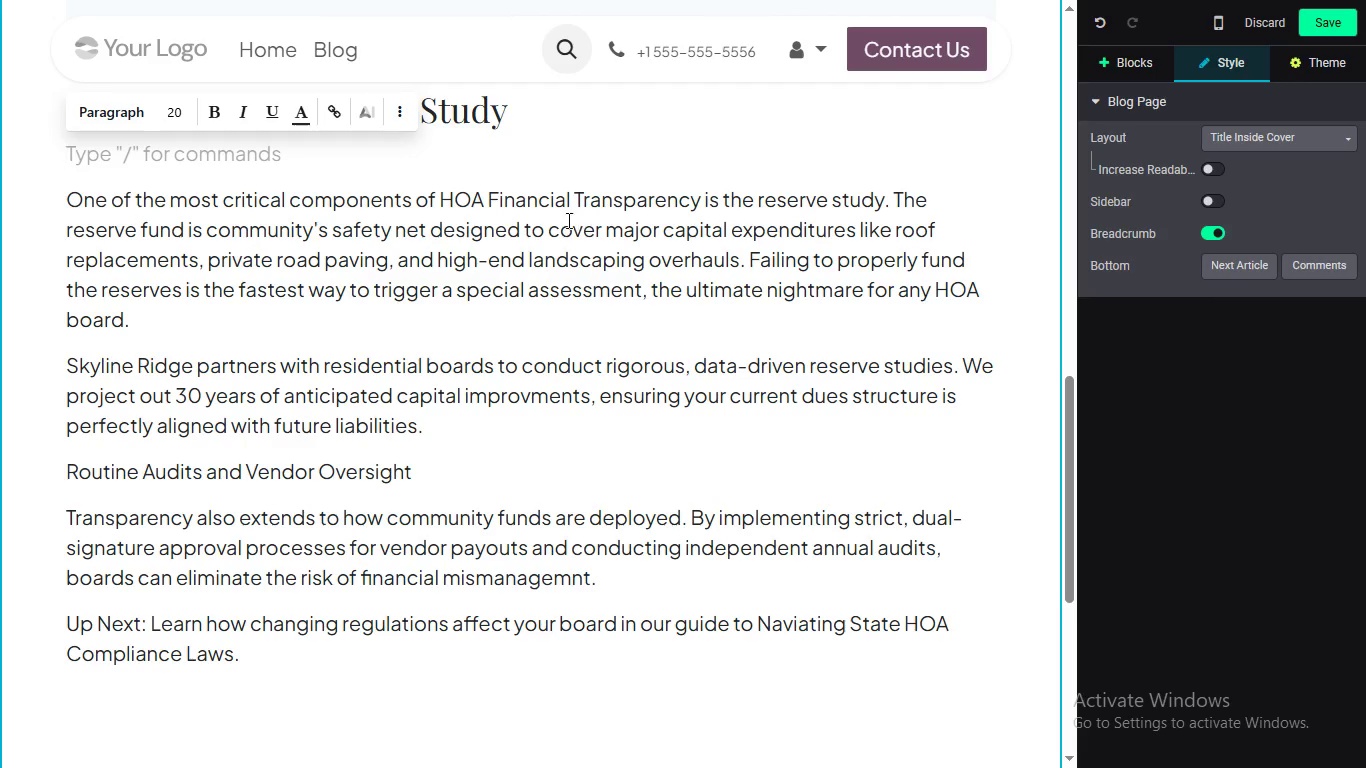 
wait(10.23)
 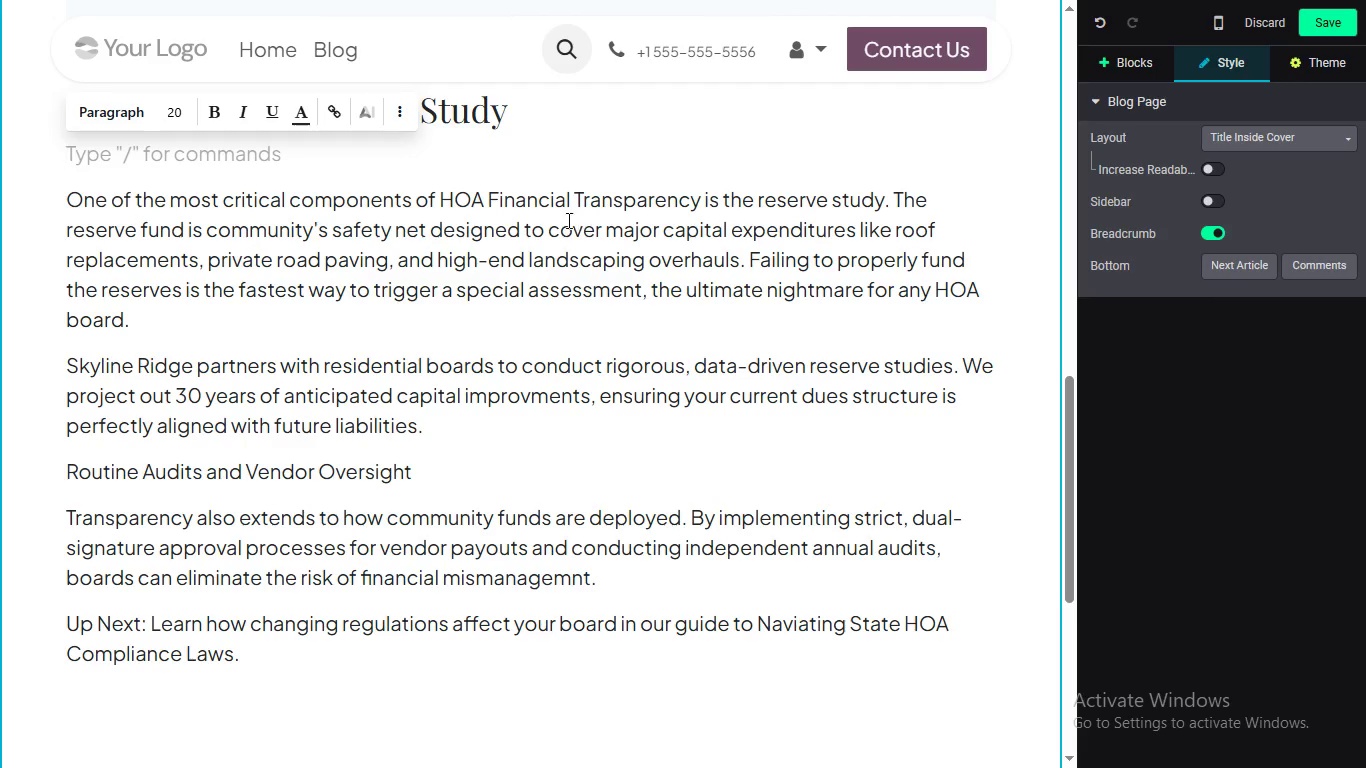 
key(Backspace)
 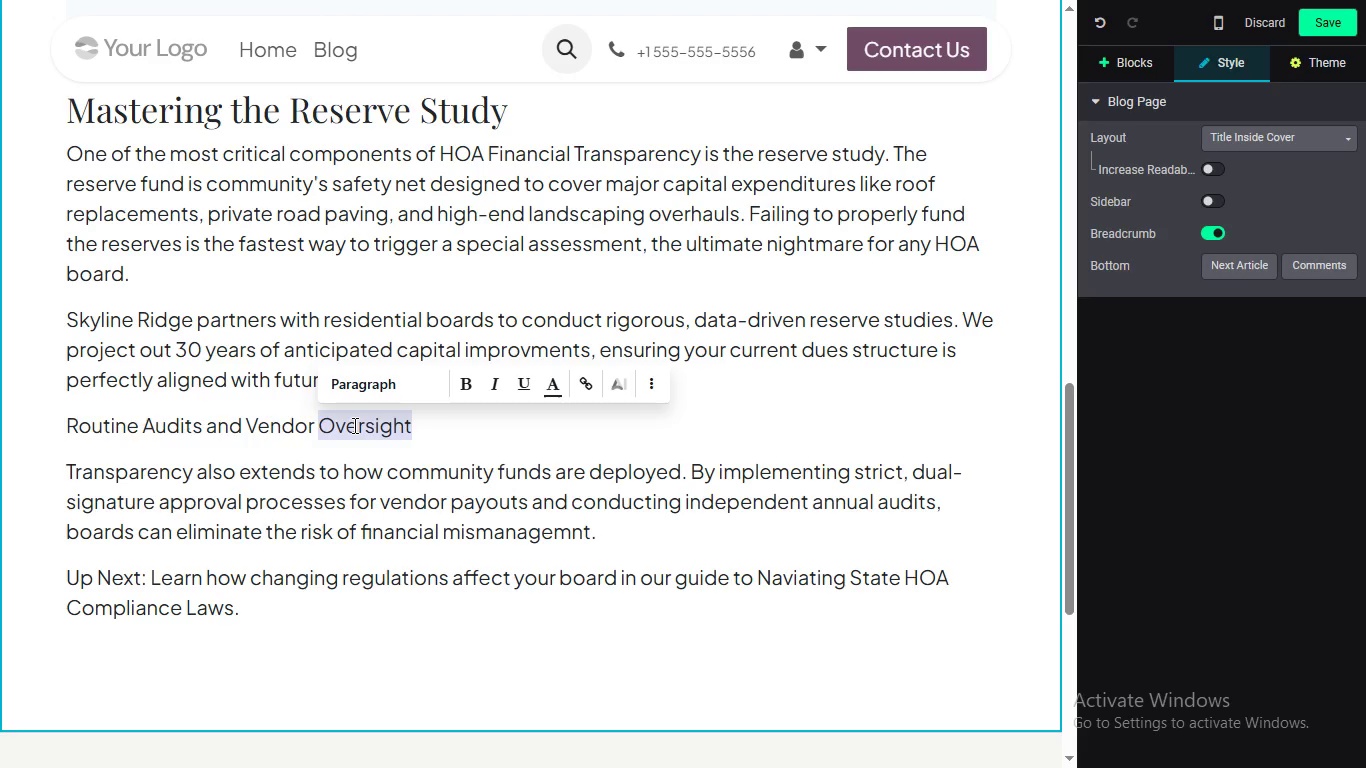 
double_click([353, 425])
 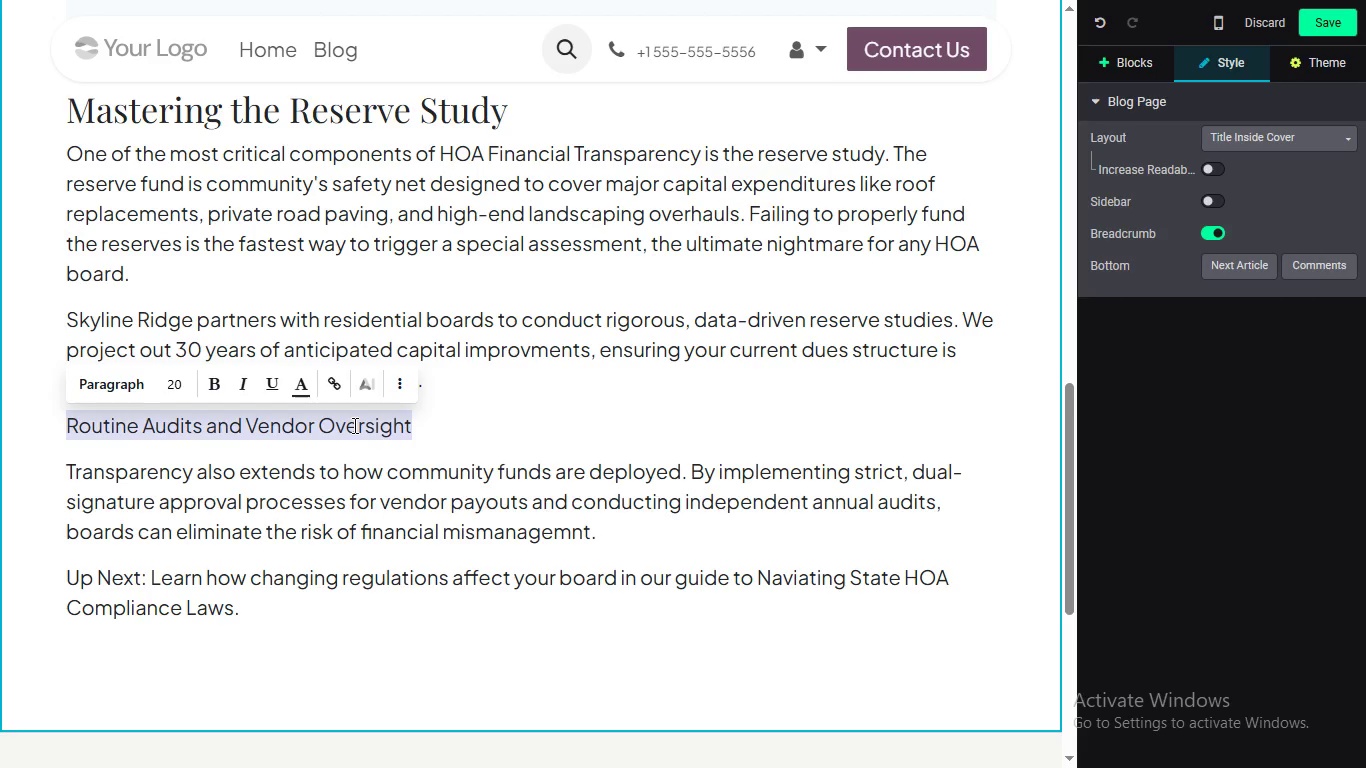 
triple_click([353, 425])
 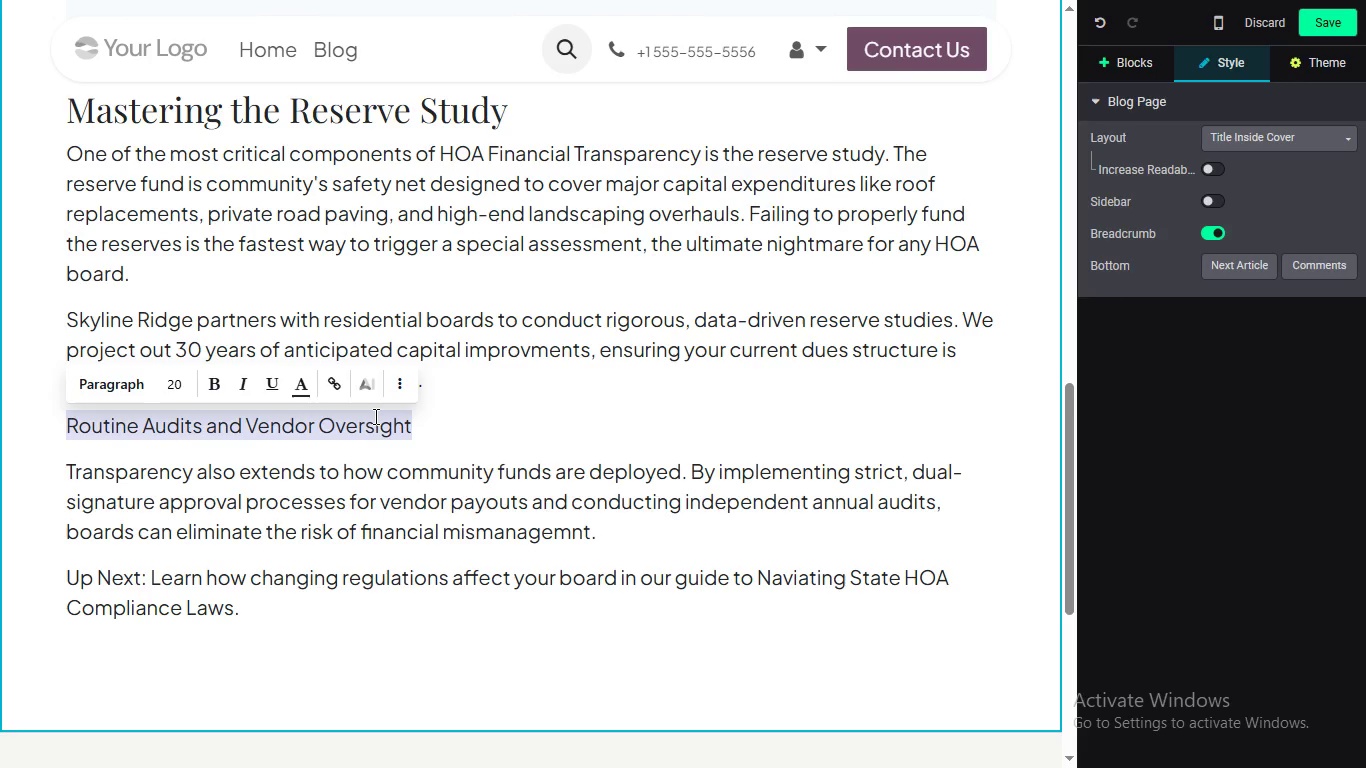 
wait(8.72)
 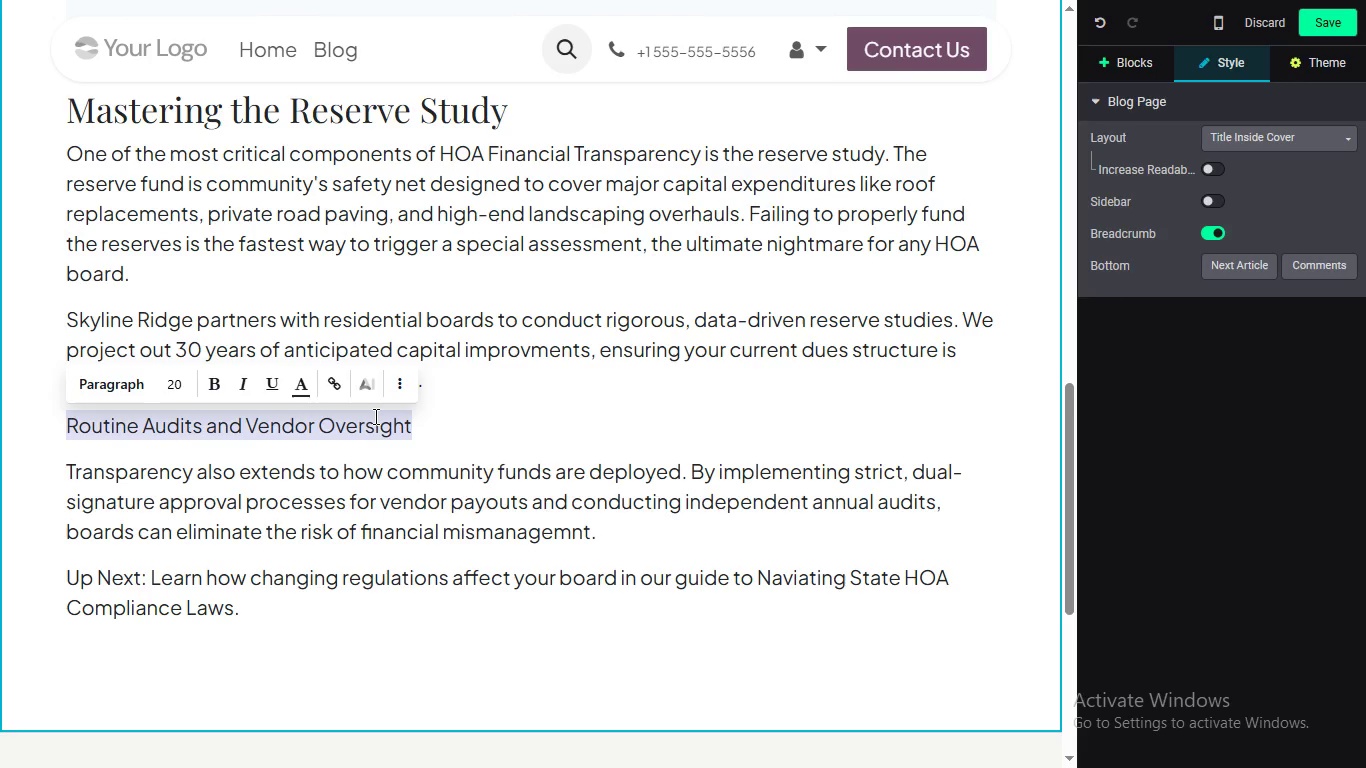 
left_click([373, 419])
 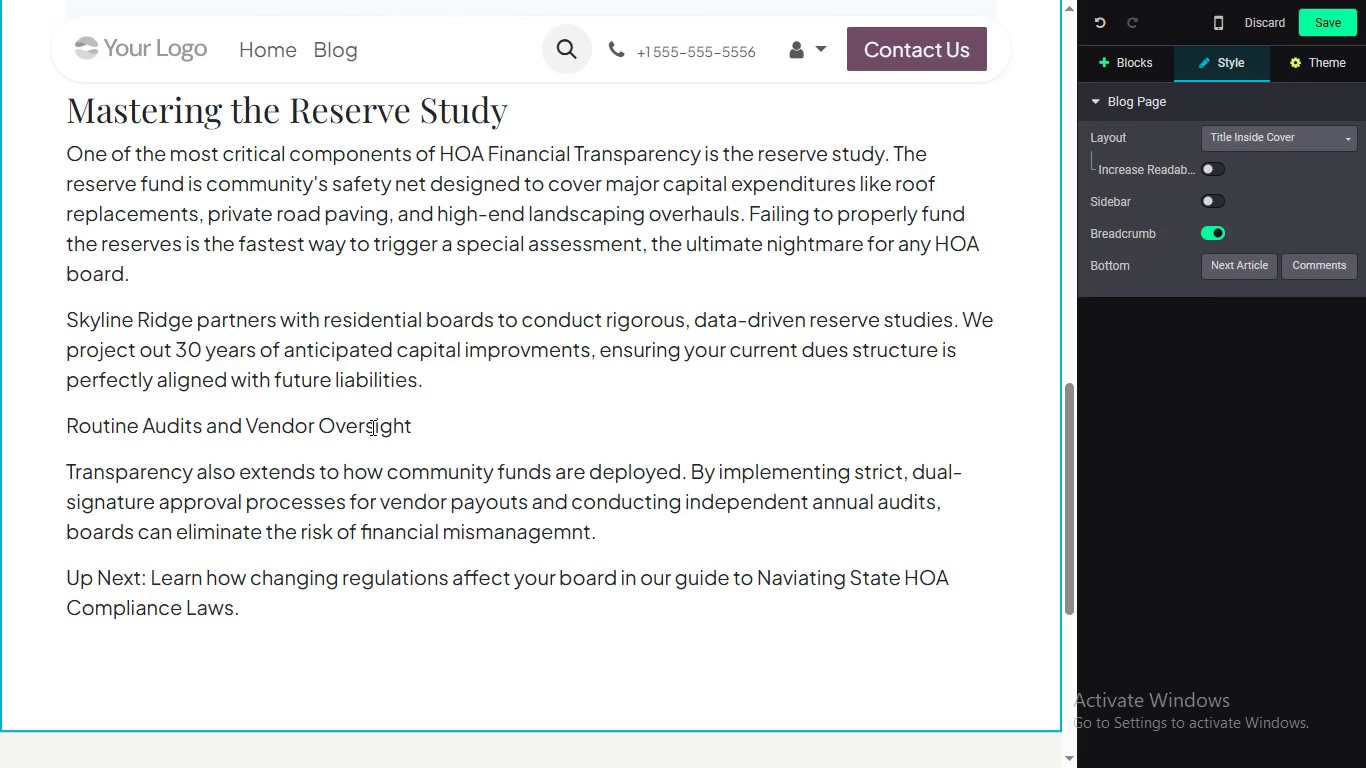 
wait(7.02)
 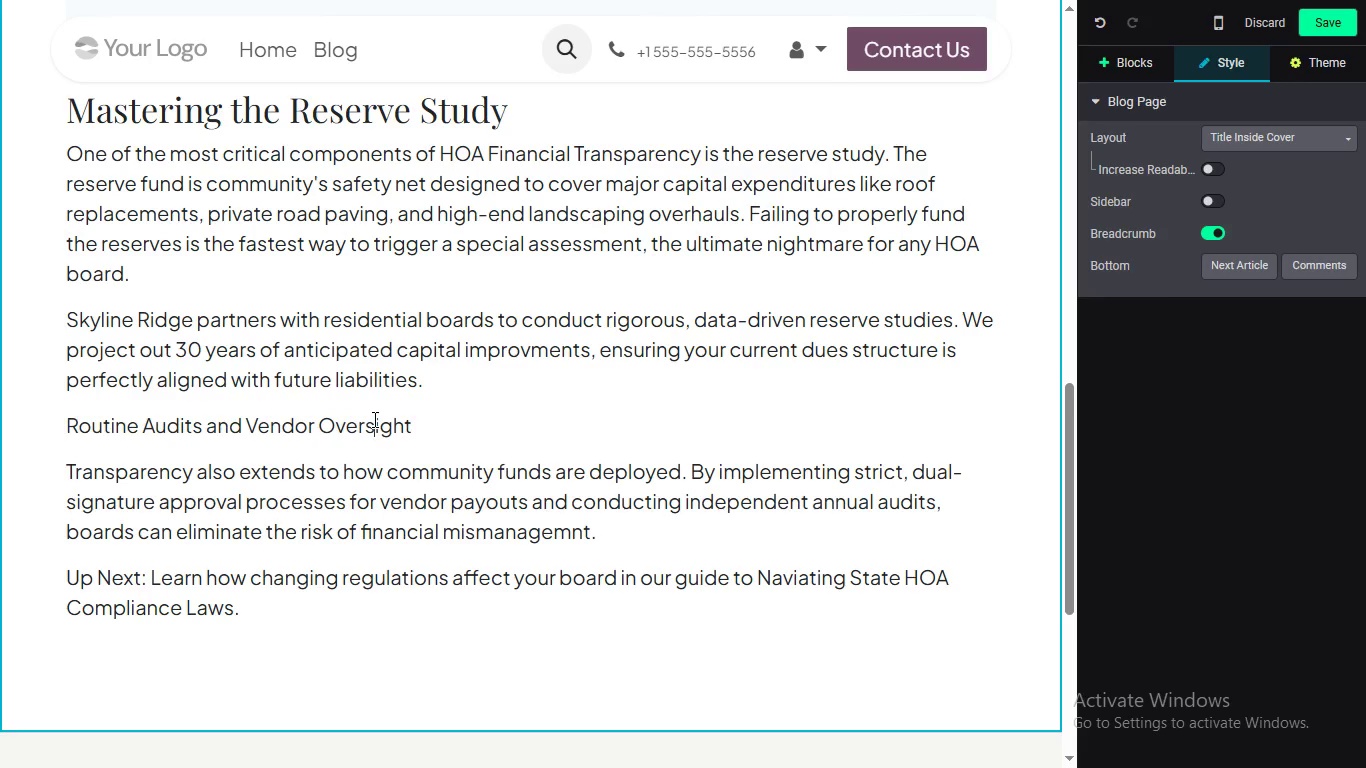 
left_click_drag(start_coordinate=[689, 470], to_coordinate=[70, 425])
 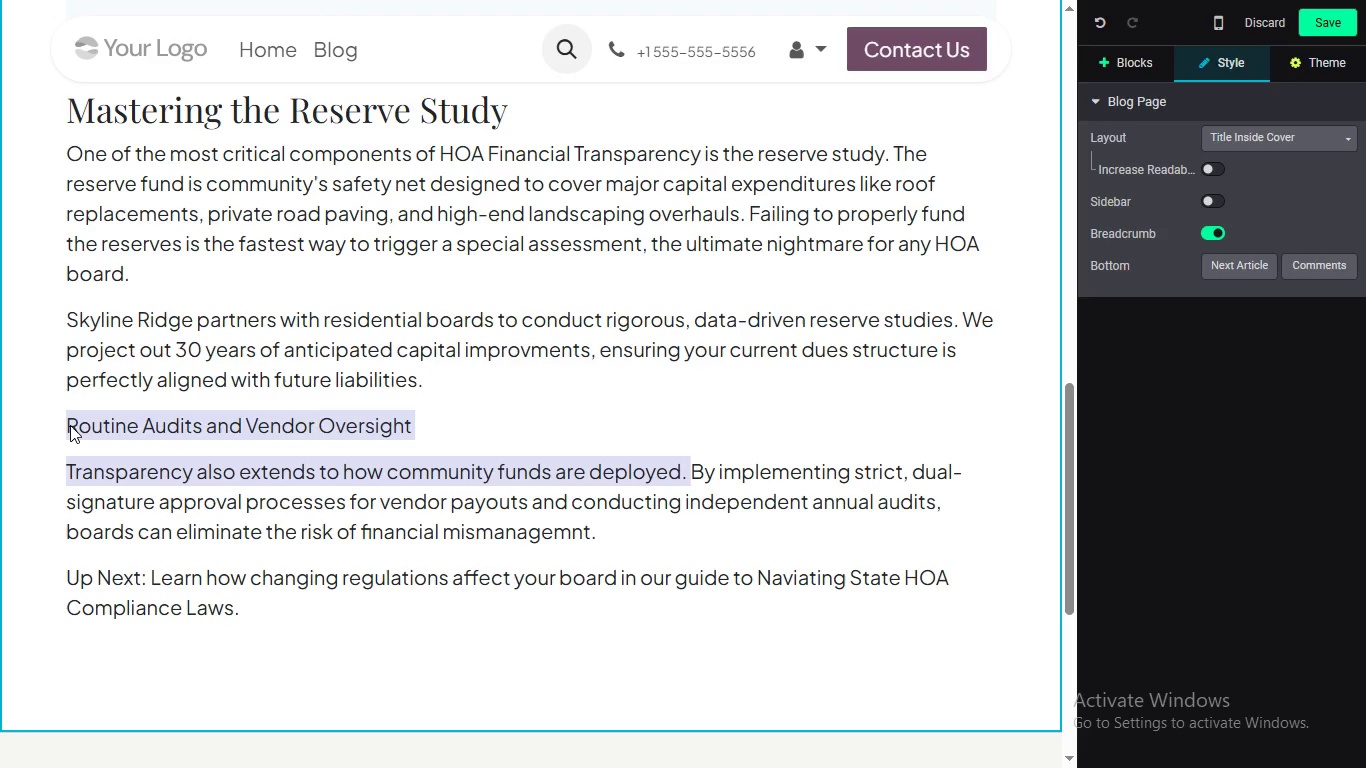 
key(Backspace)
 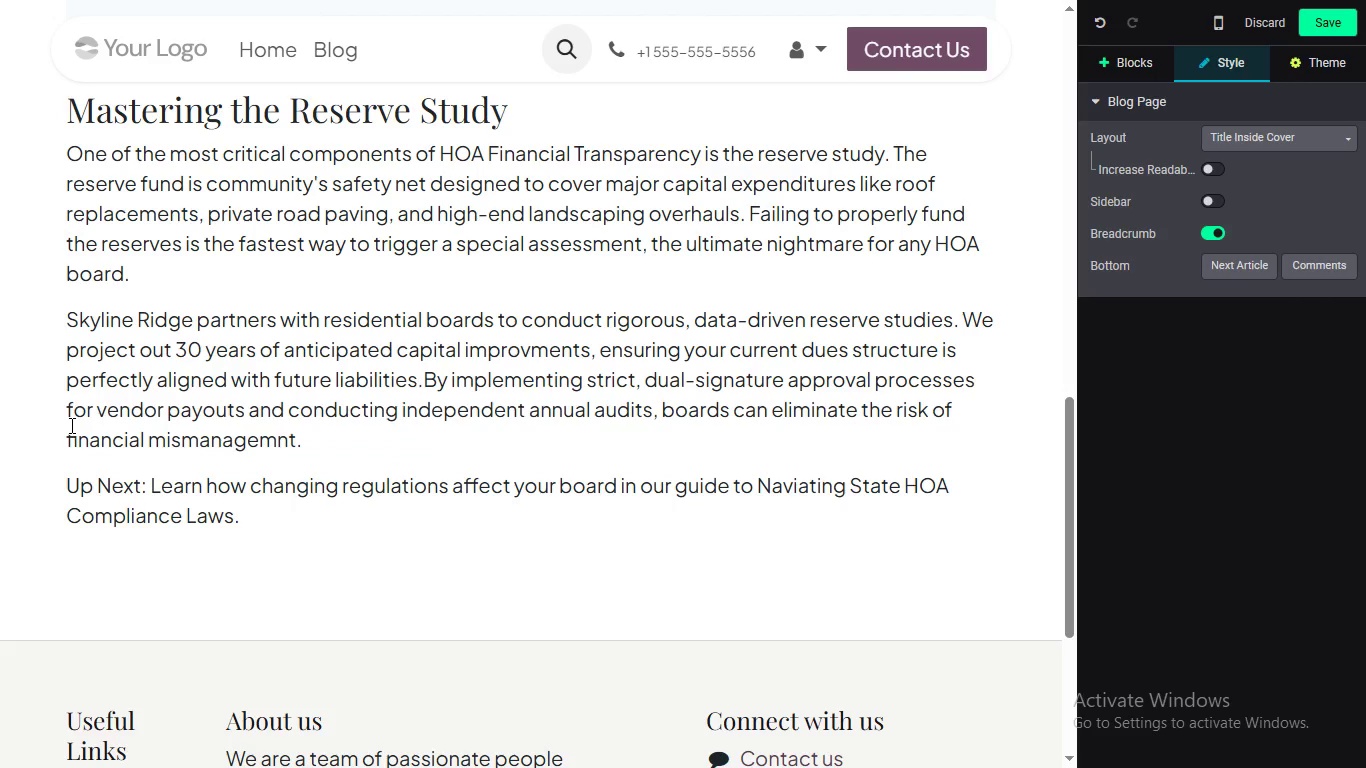 
key(Backspace)
 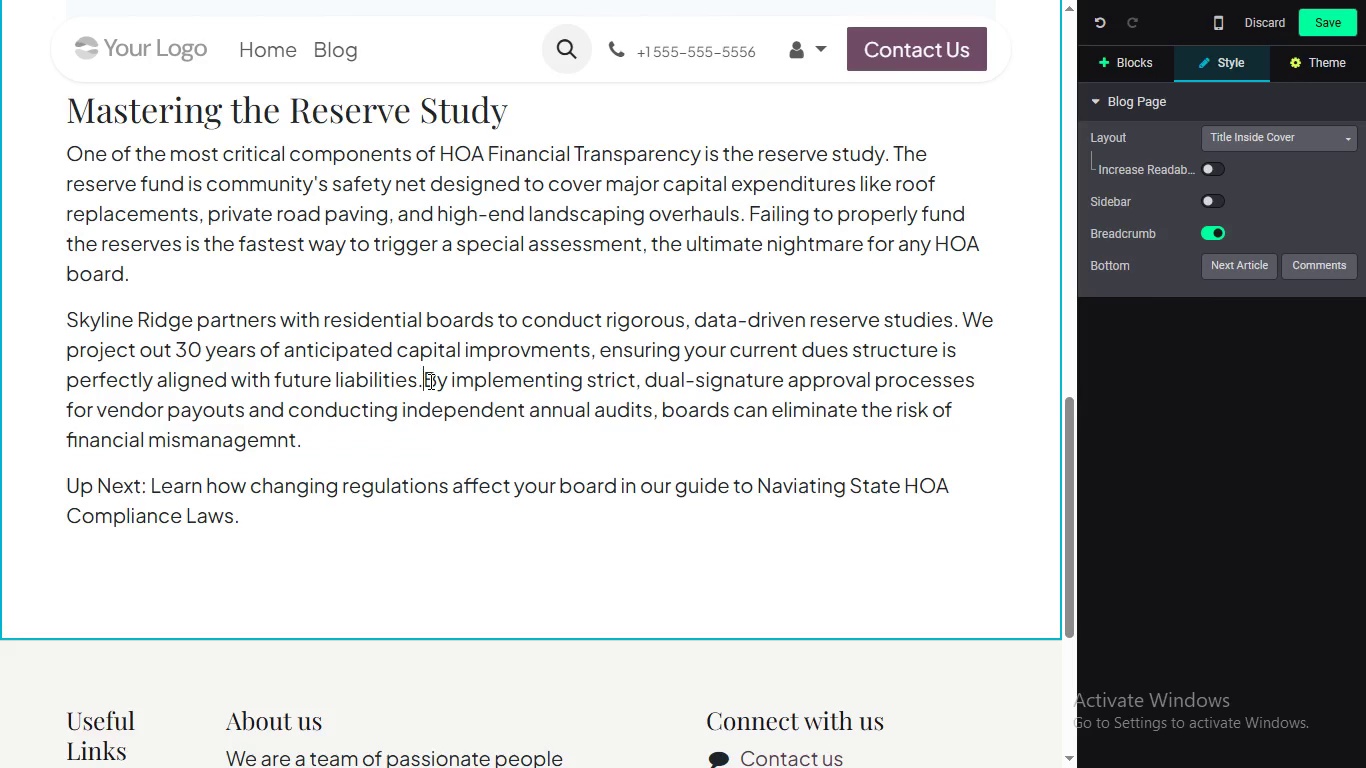 
left_click([429, 381])
 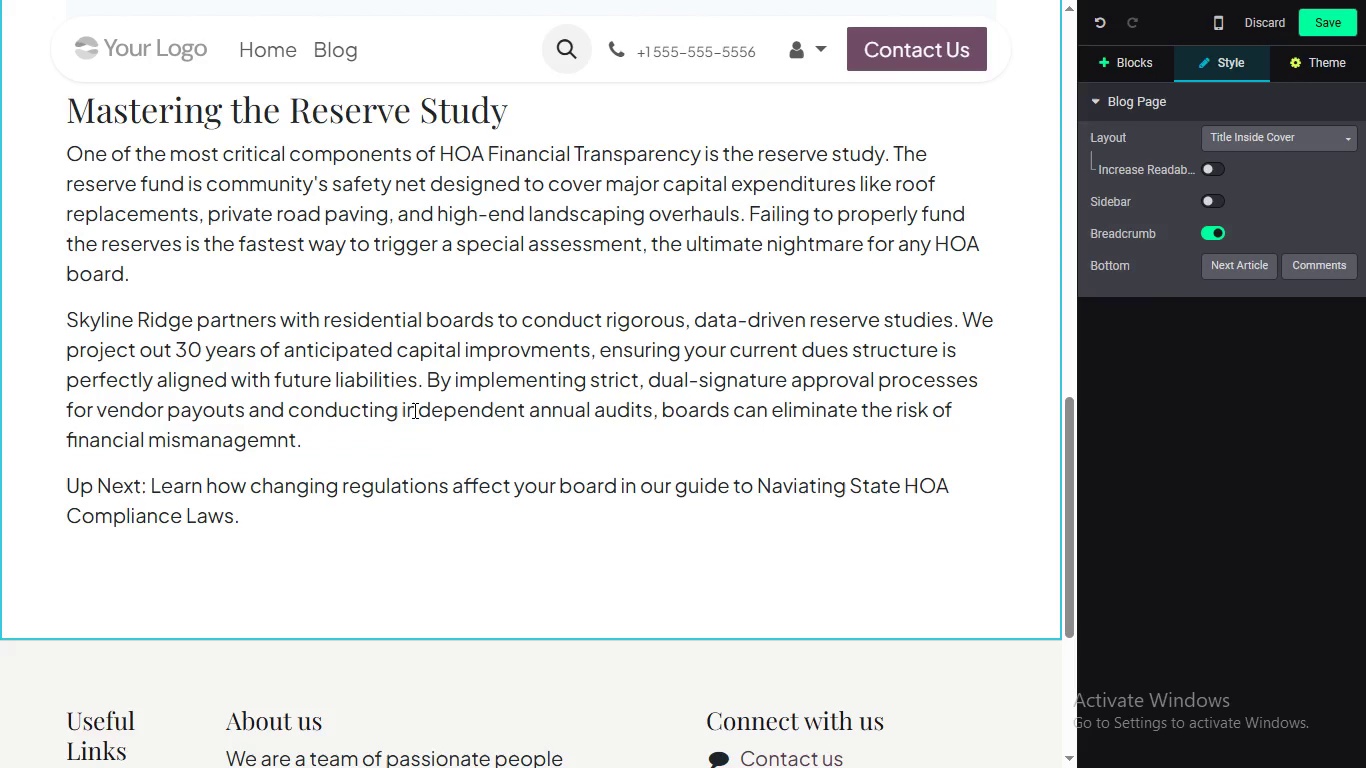 
key(Space)
 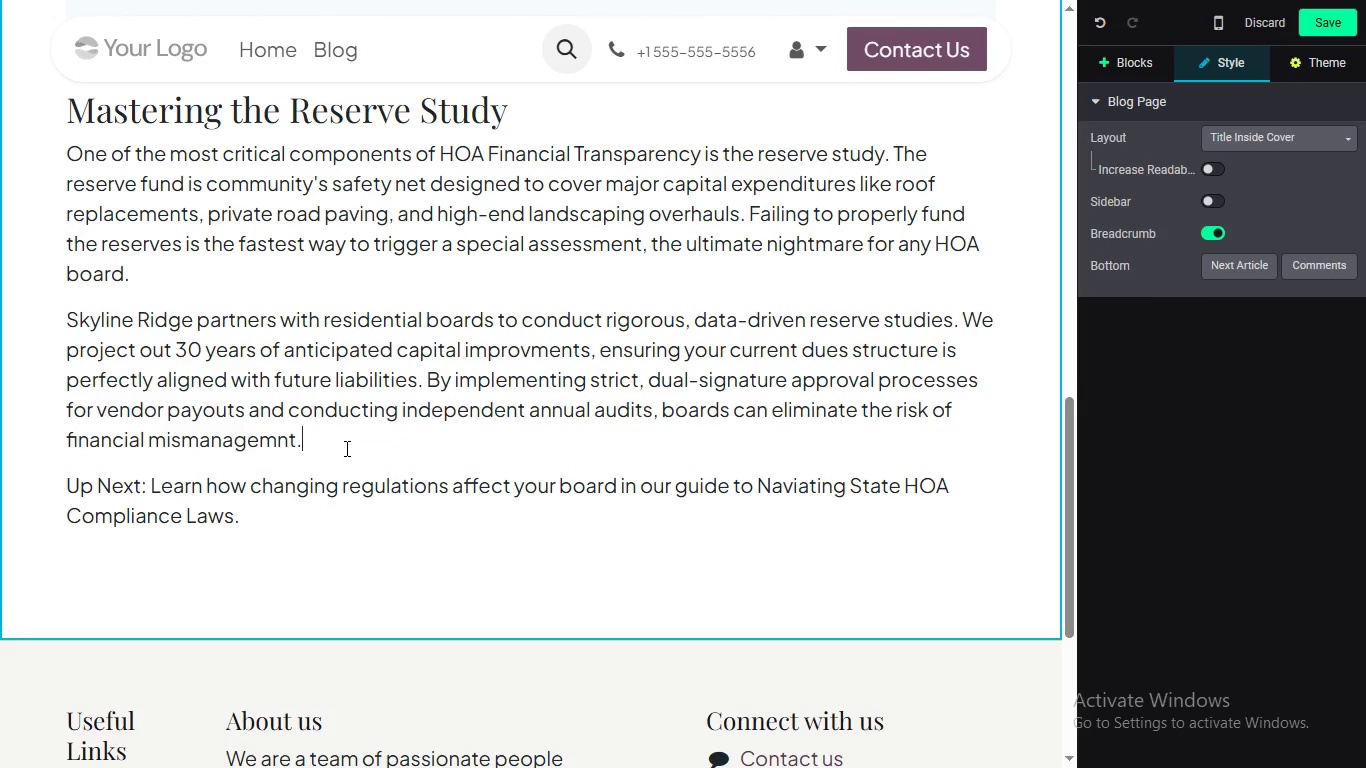 
left_click([346, 447])
 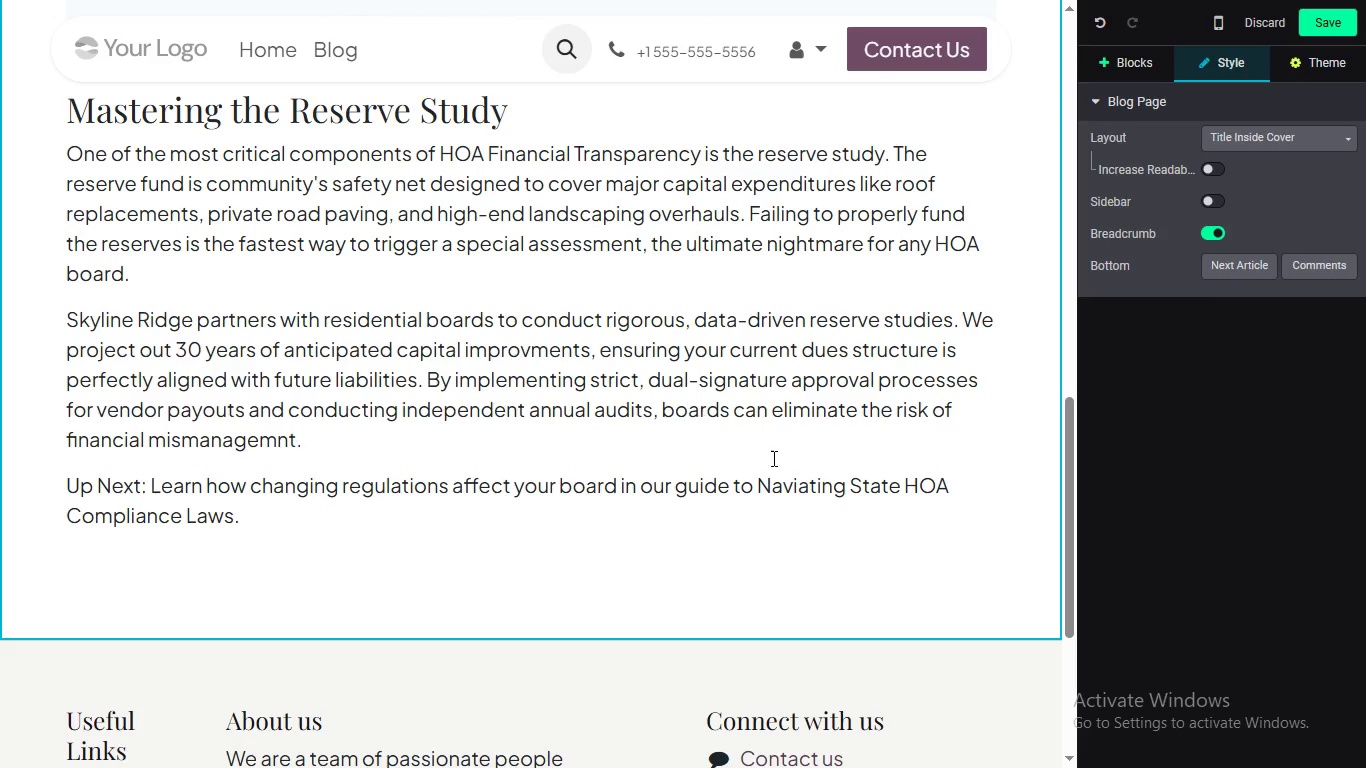 
wait(6.42)
 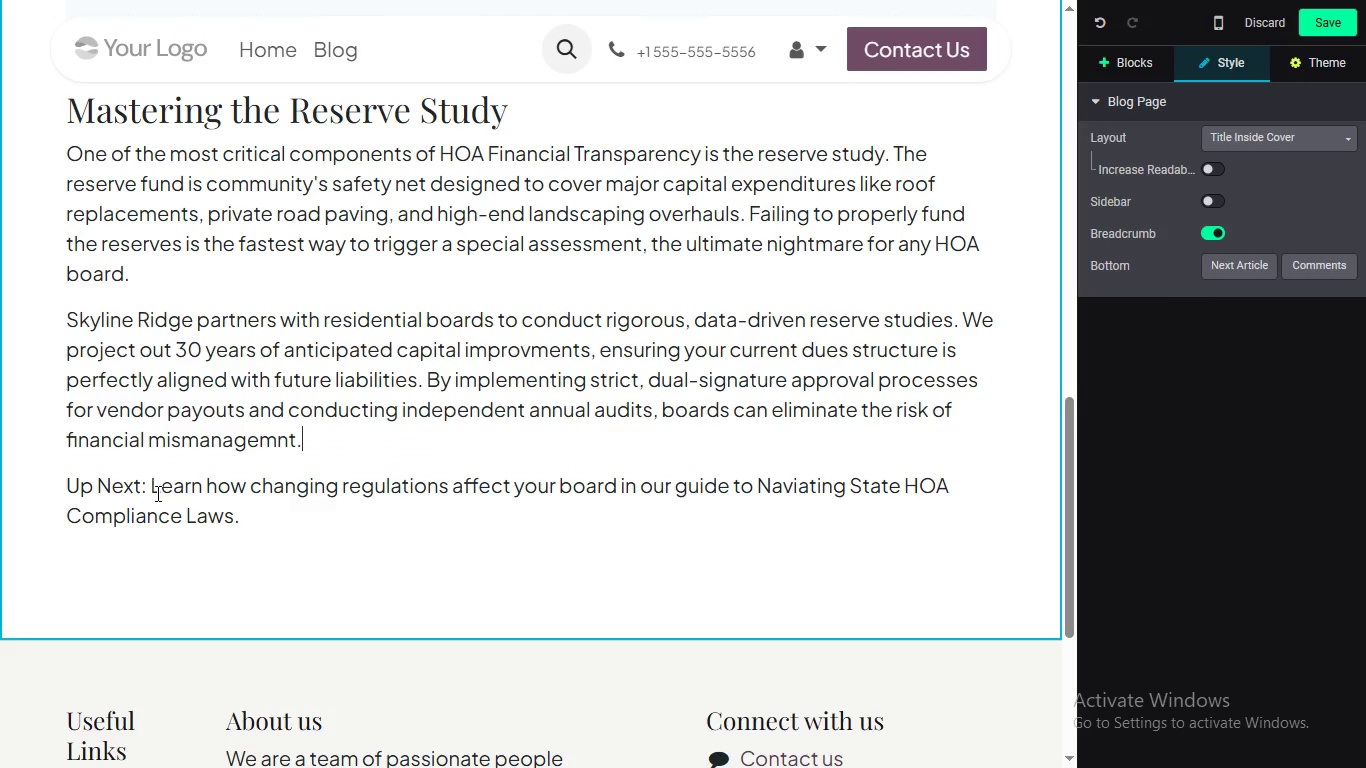 
left_click_drag(start_coordinate=[1074, 520], to_coordinate=[1086, 460])
 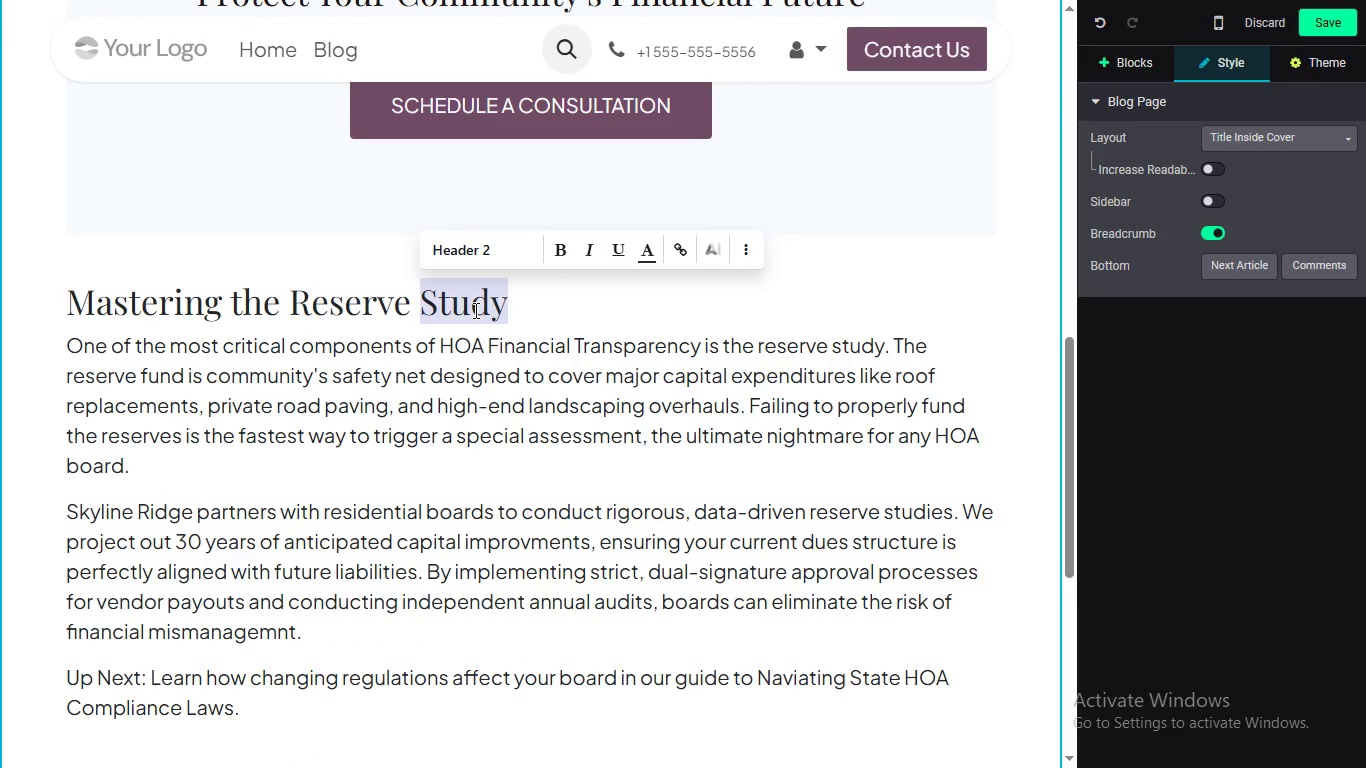 
triple_click([474, 310])
 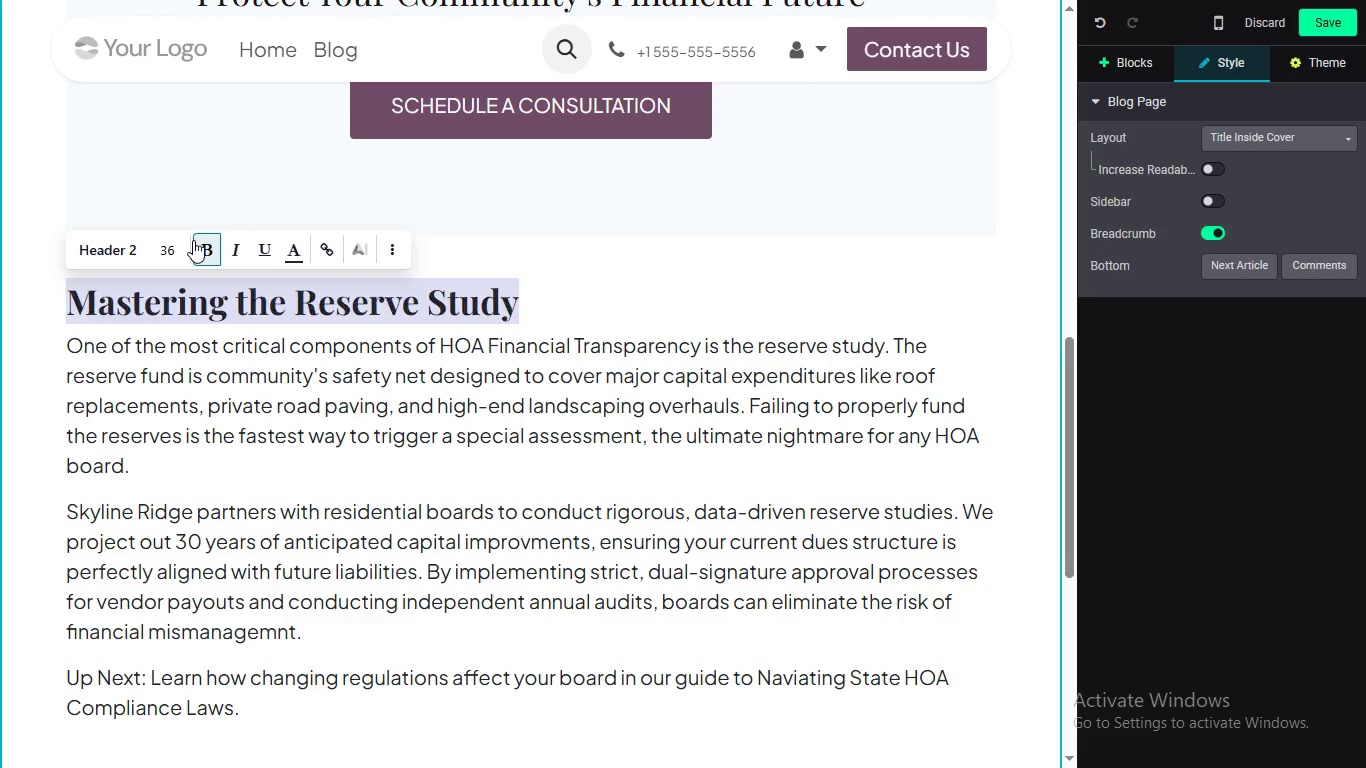 
left_click([193, 240])
 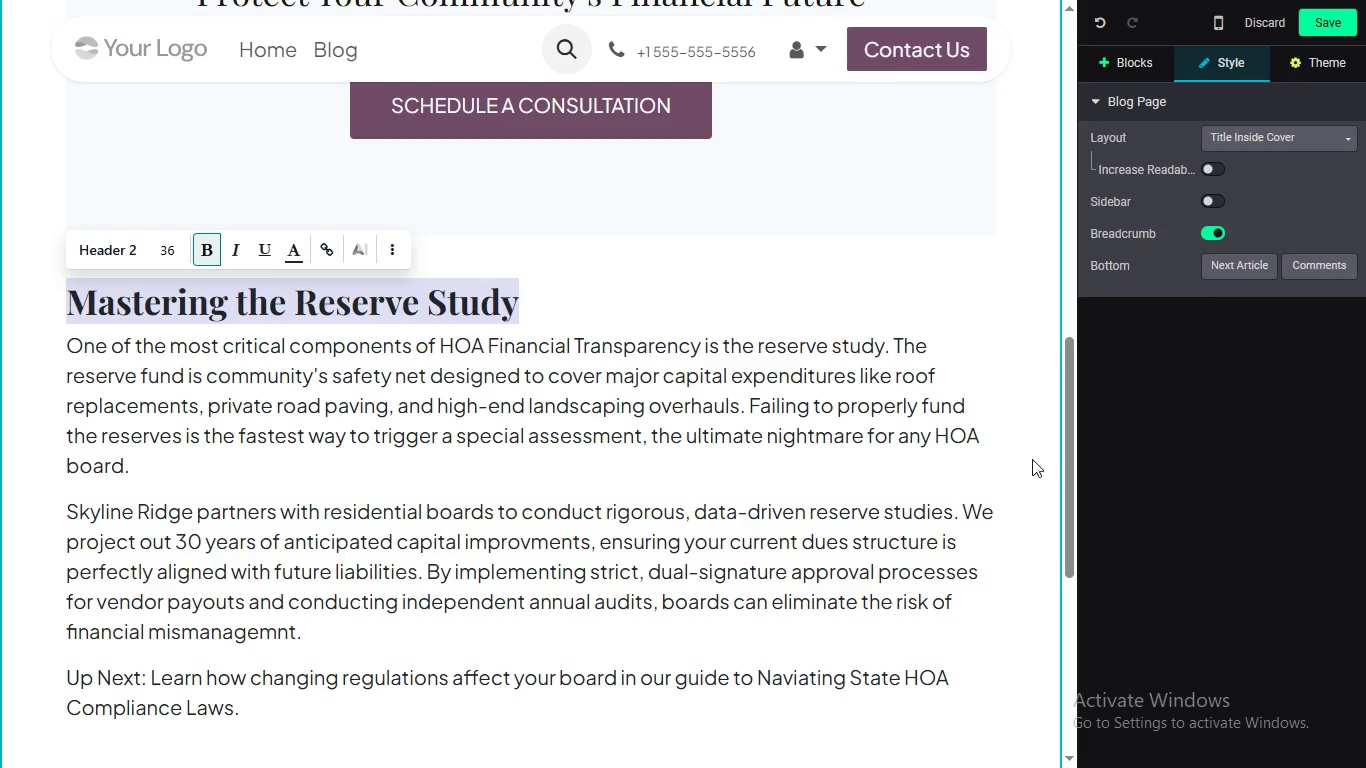 
left_click_drag(start_coordinate=[1075, 453], to_coordinate=[1067, 261])
 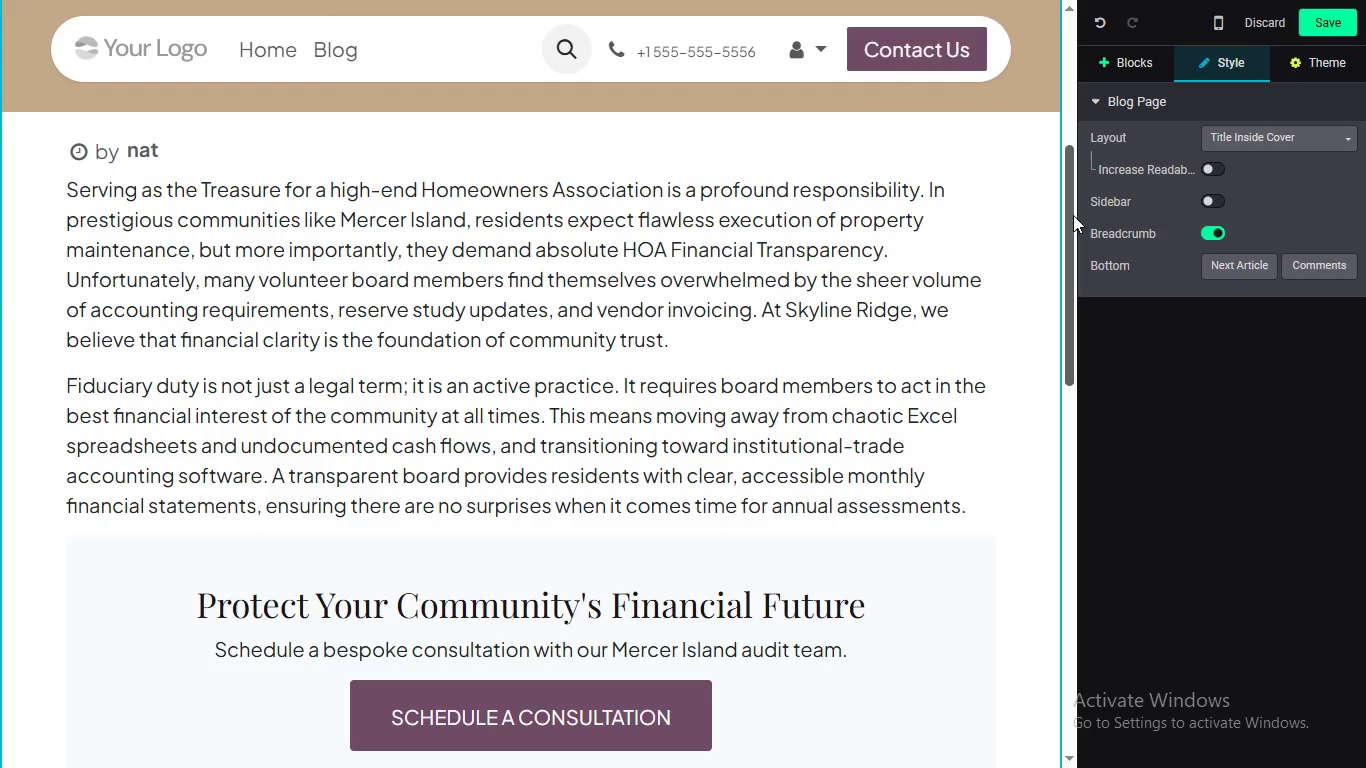 
left_click([1311, 18])
 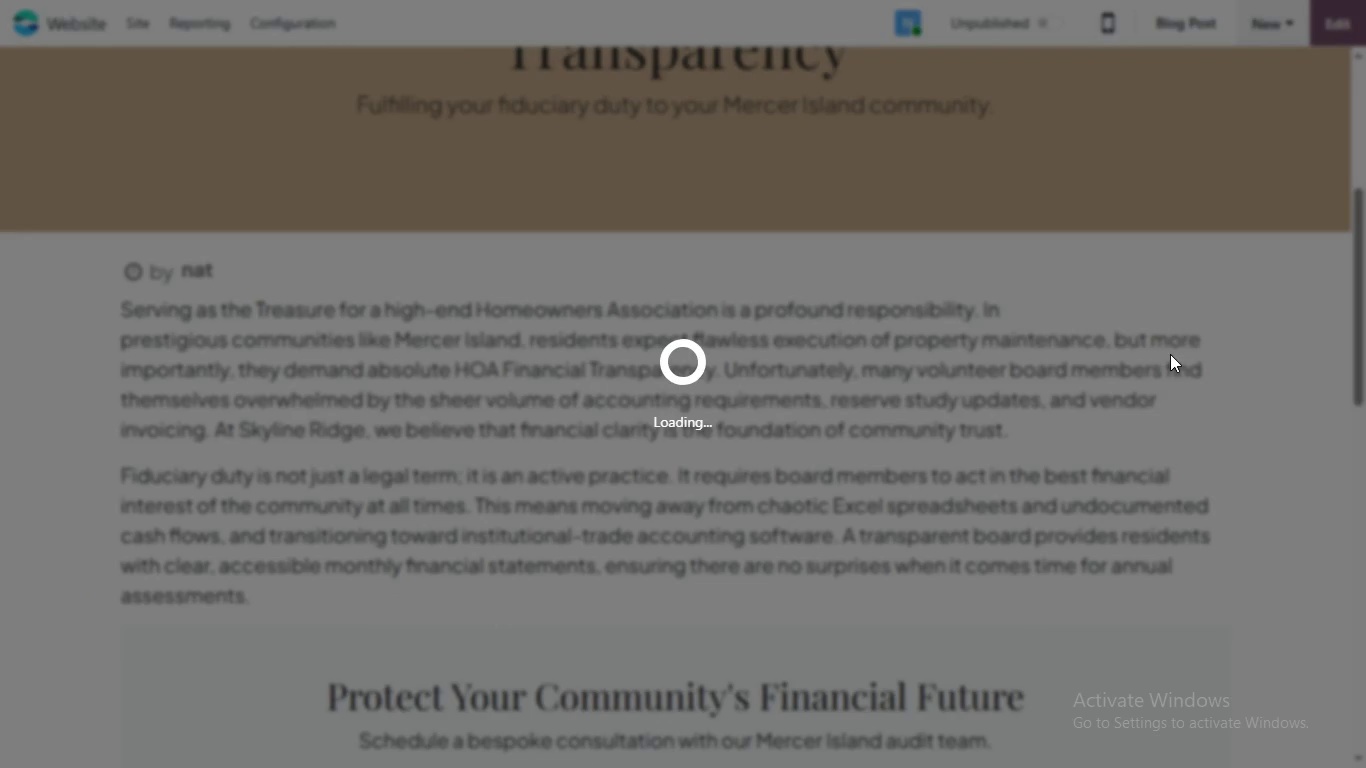 
wait(9.58)
 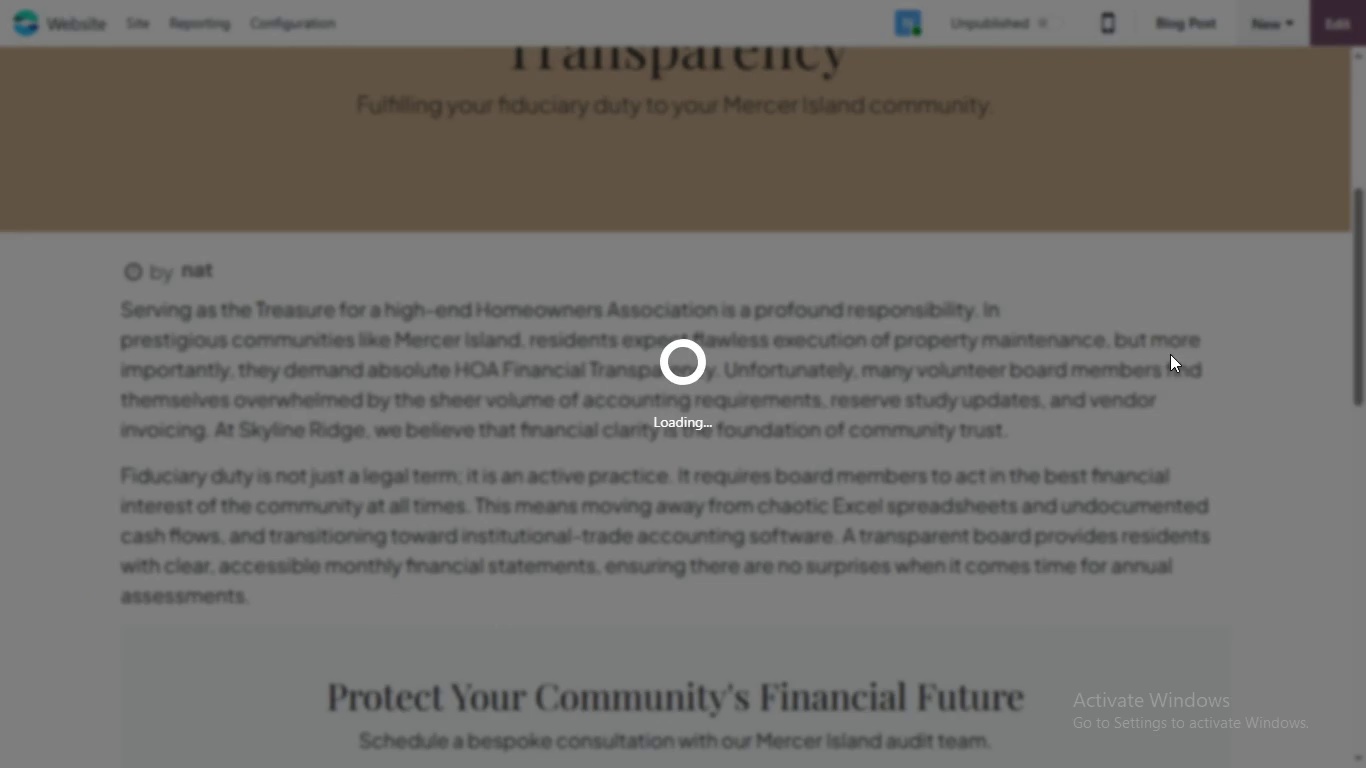 
hold_key(key=ArrowDown, duration=0.72)
 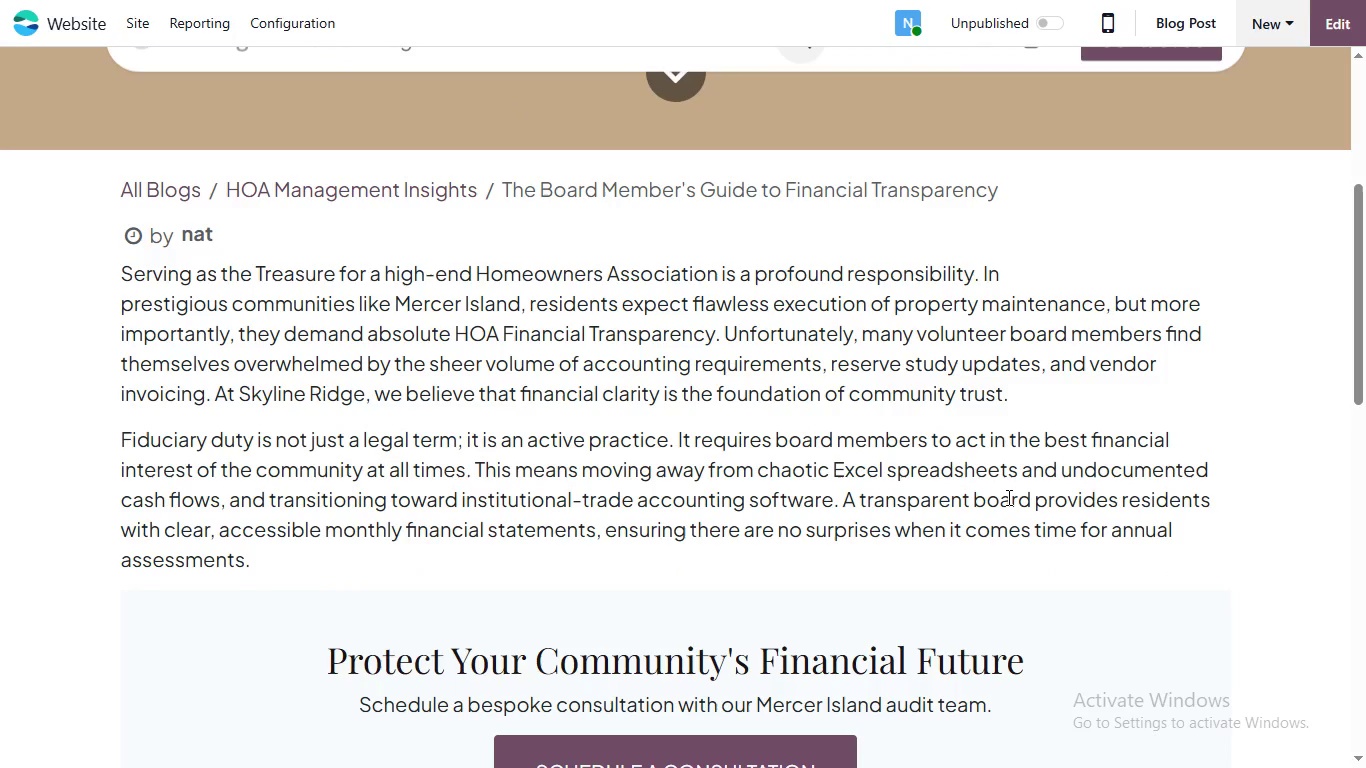 
hold_key(key=ArrowDown, duration=0.73)
 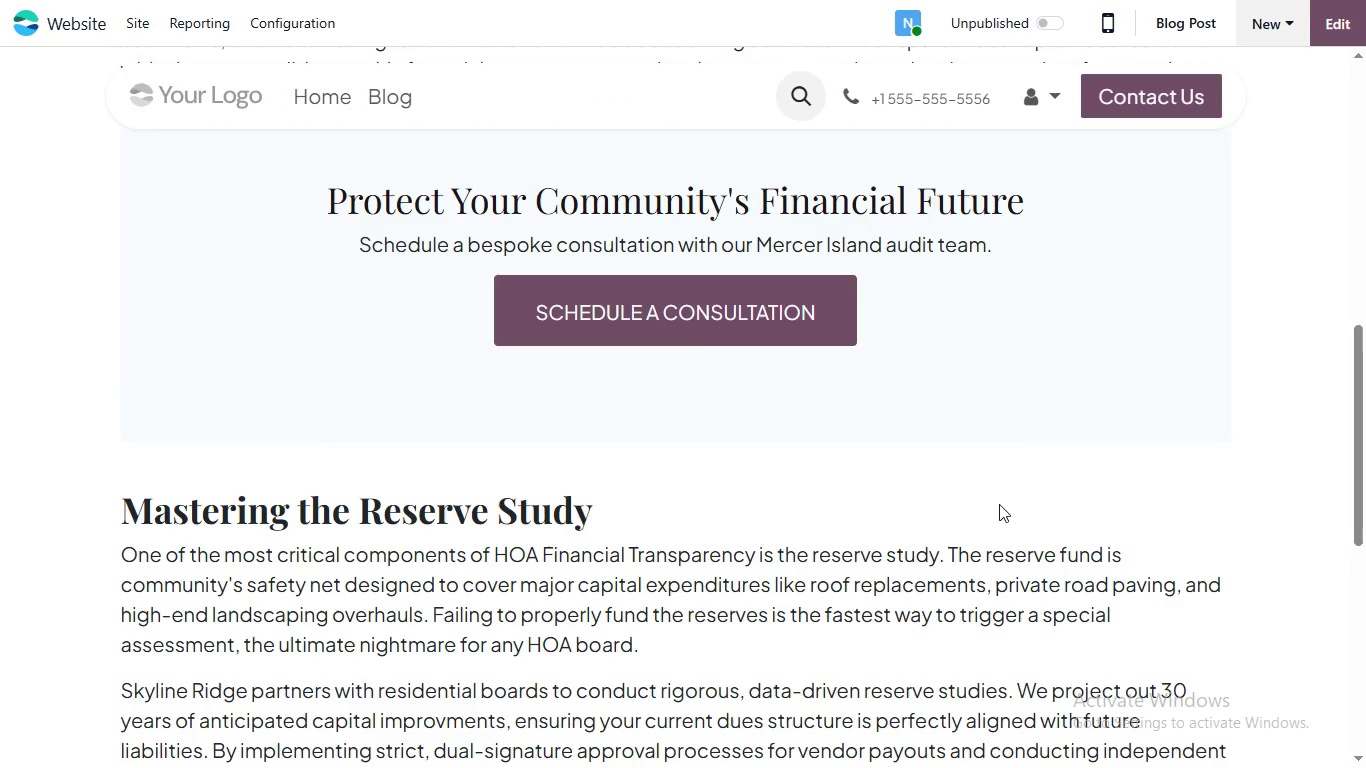 
hold_key(key=ArrowDown, duration=0.64)
 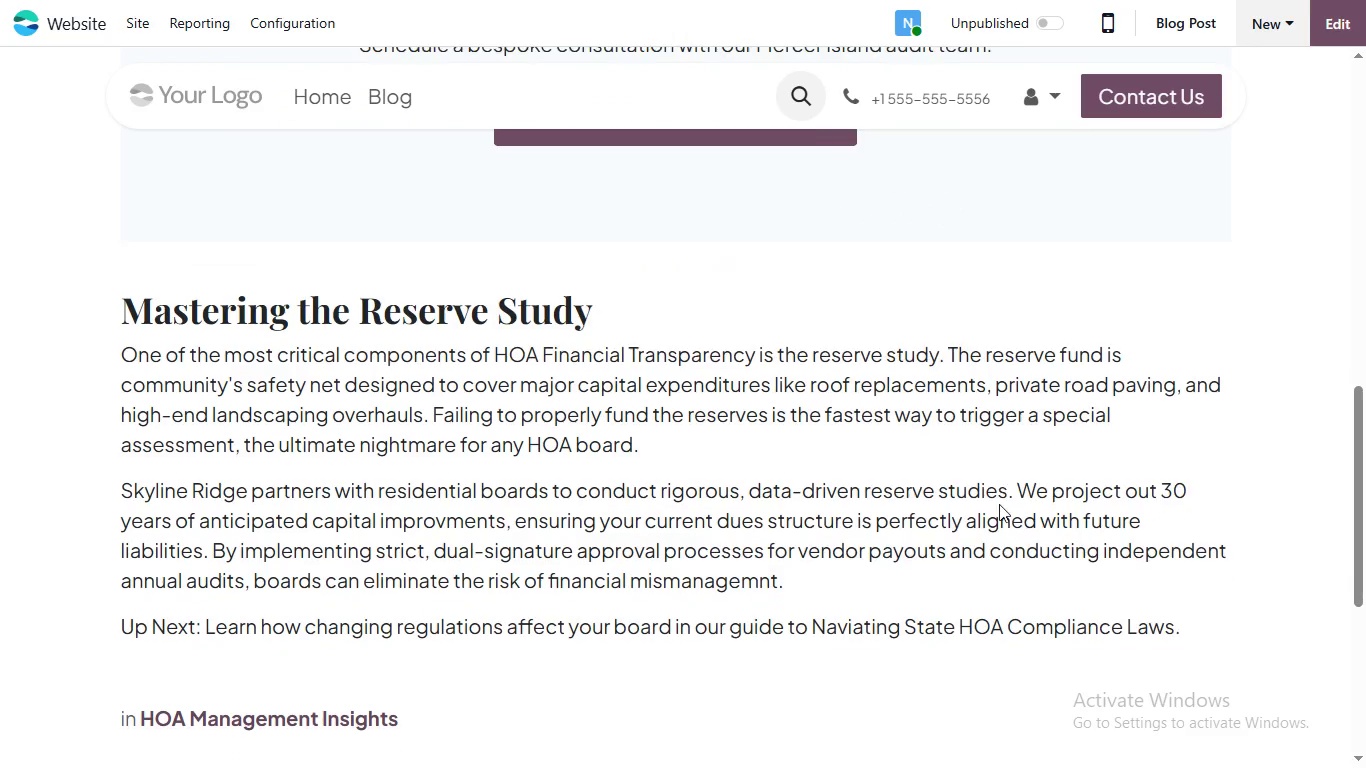 
hold_key(key=ArrowUp, duration=0.86)
 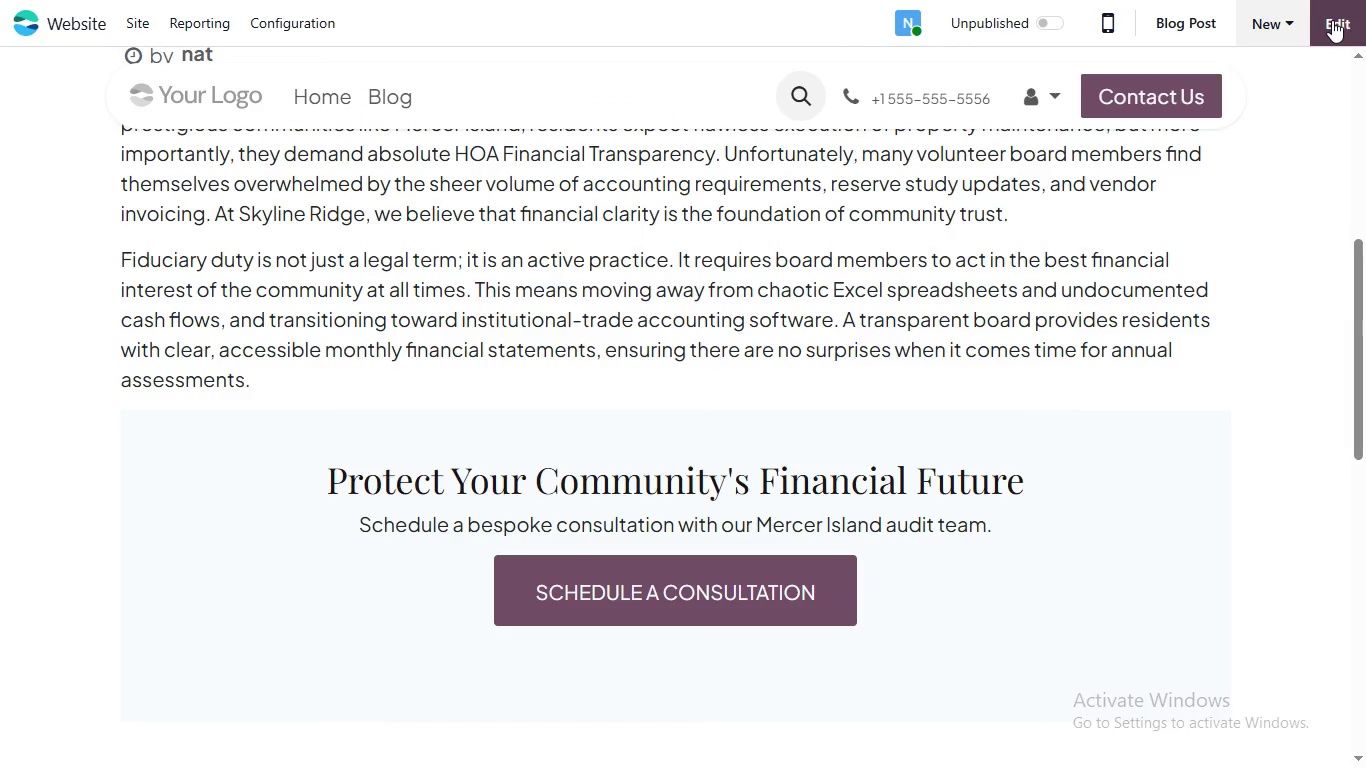 
left_click([1332, 20])
 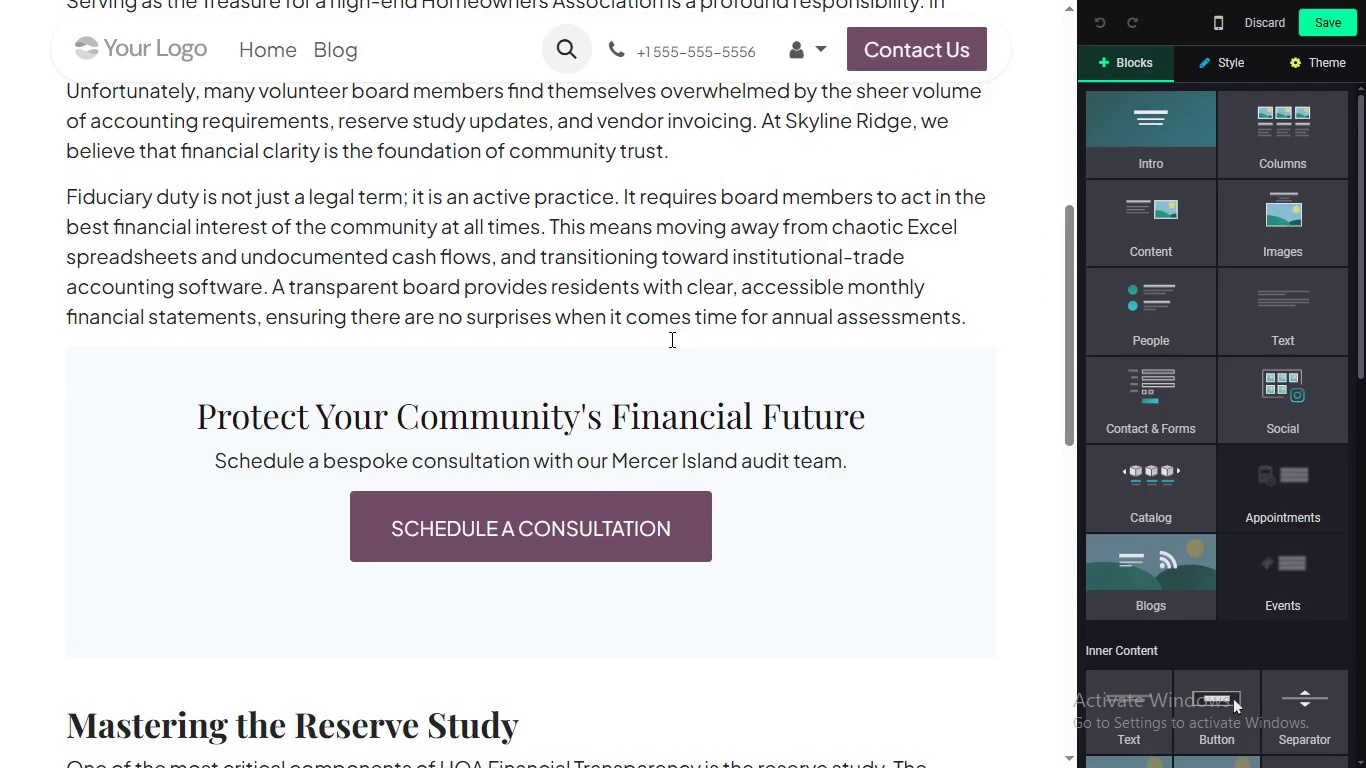 
wait(5.62)
 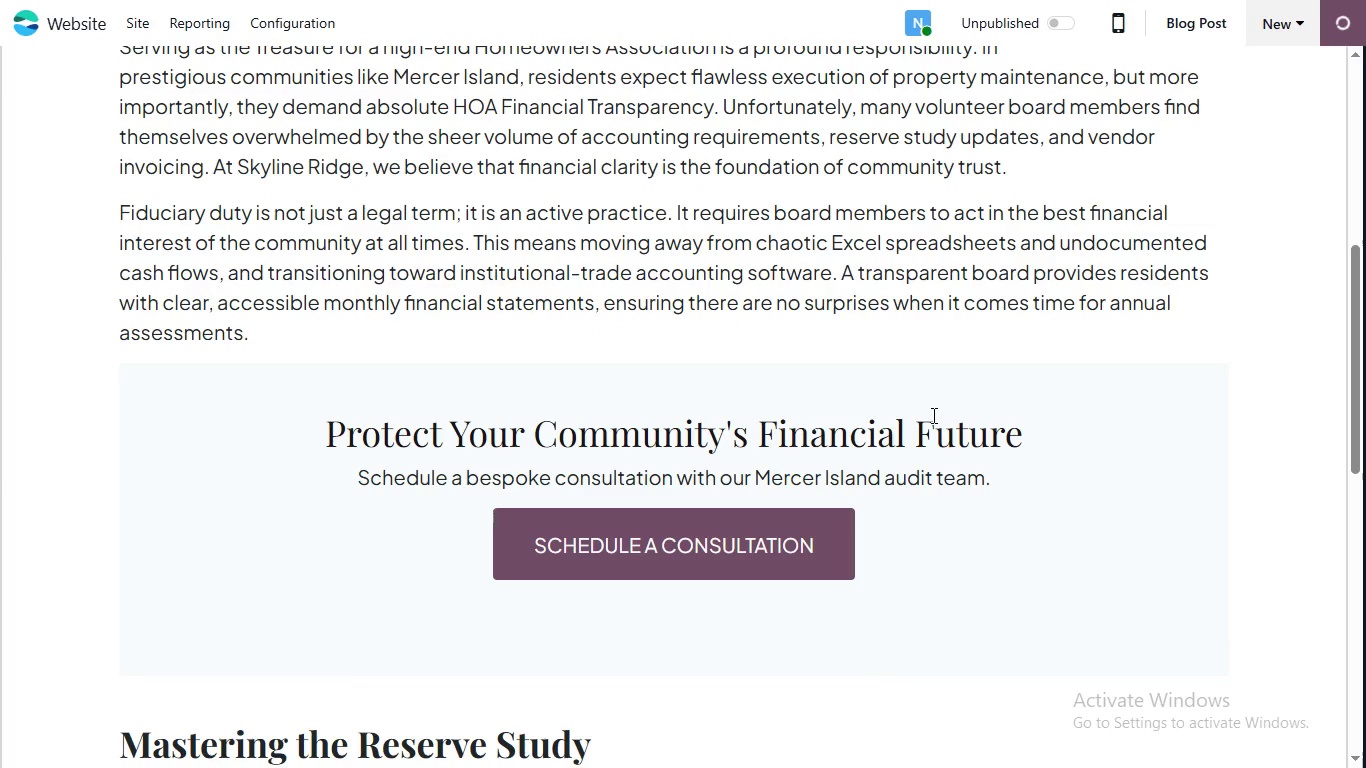 
double_click([395, 725])
 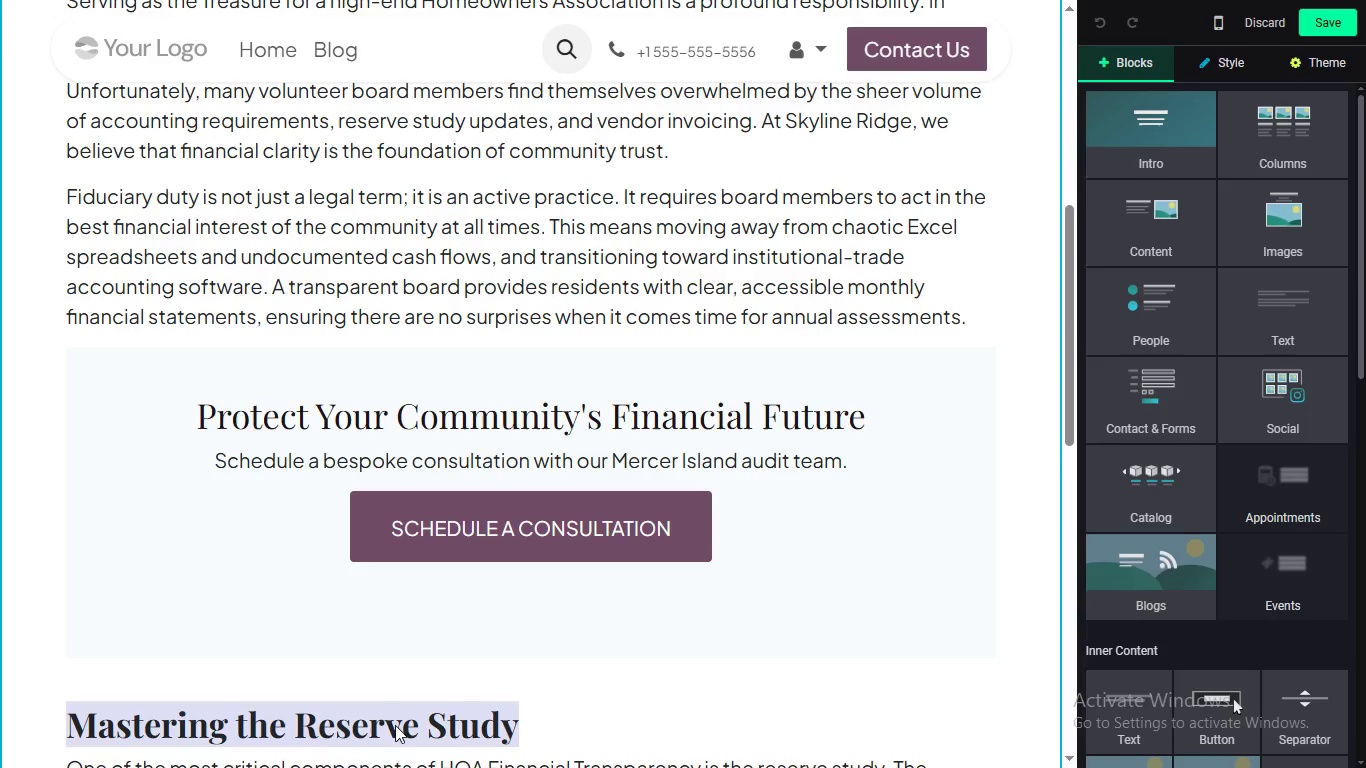 
triple_click([395, 725])
 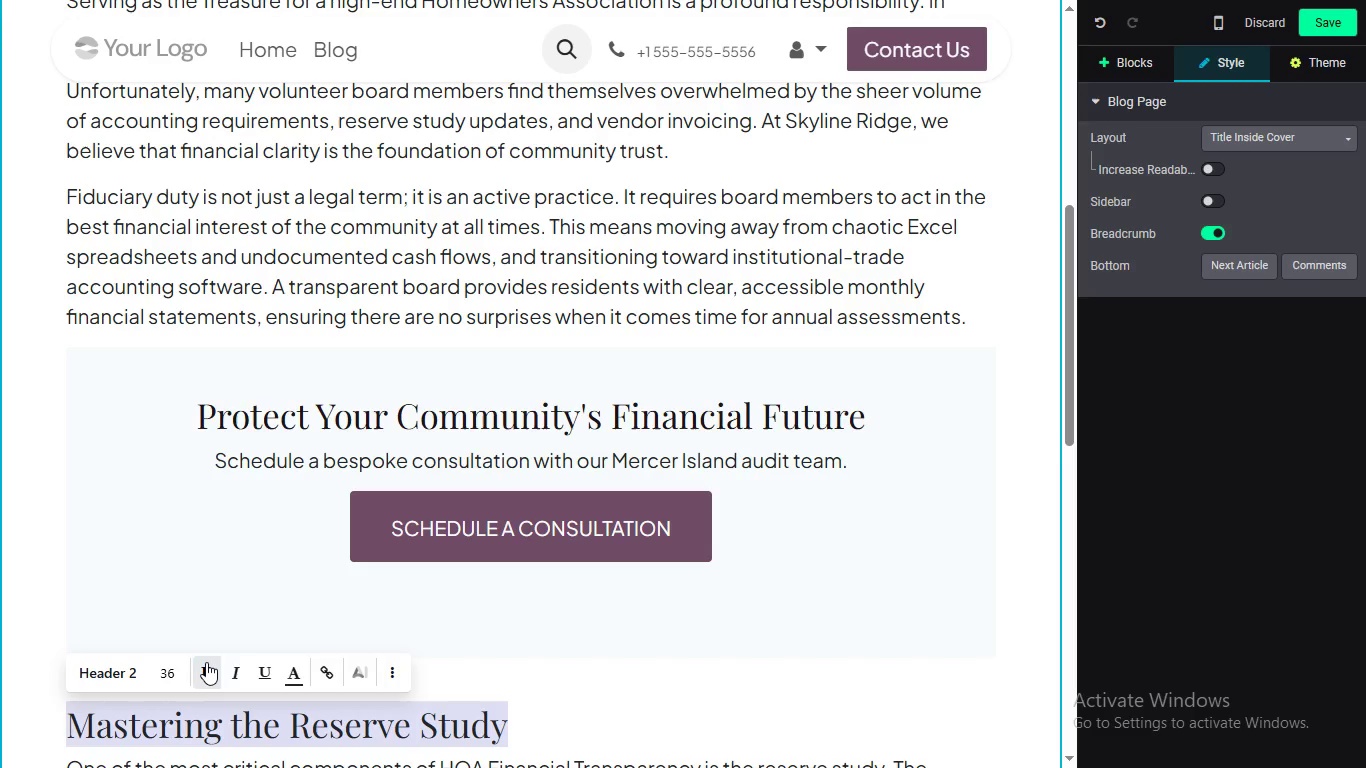 
left_click([206, 660])
 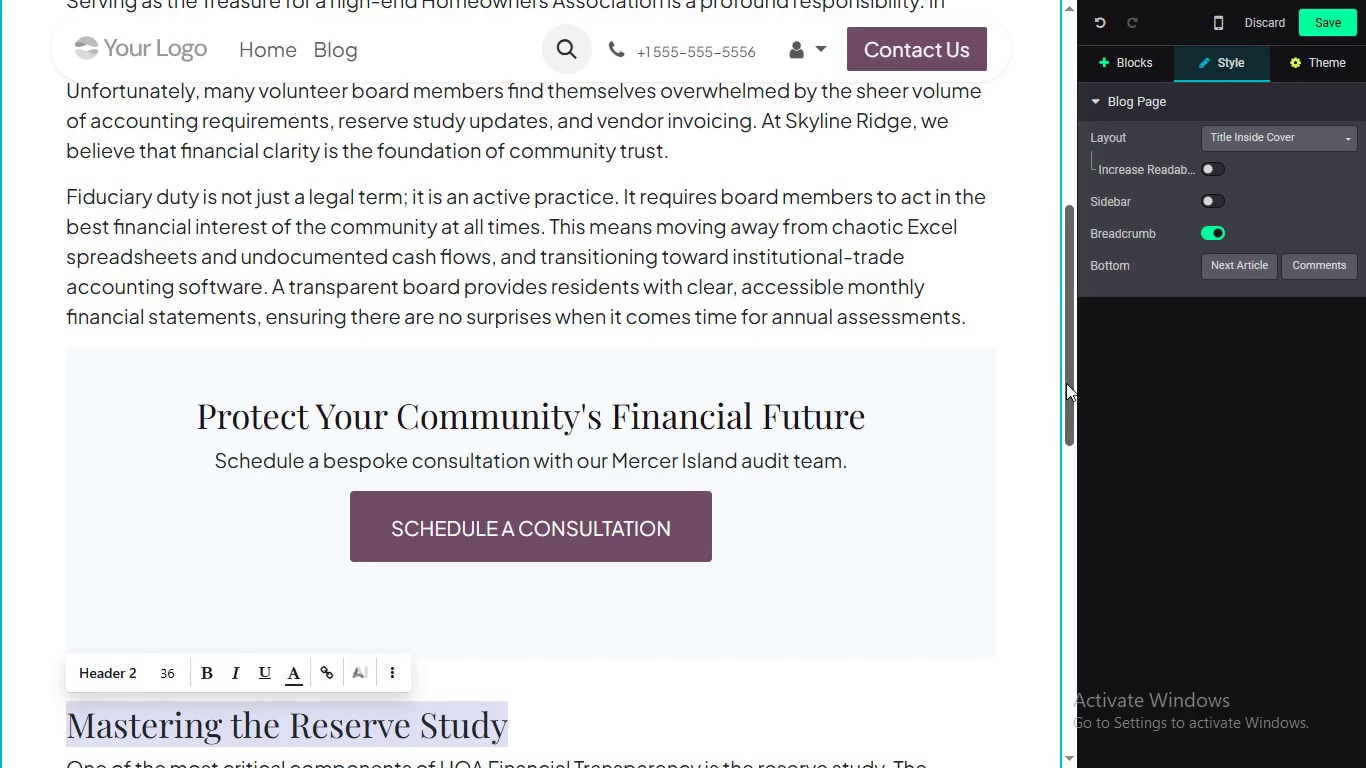 
left_click_drag(start_coordinate=[1068, 374], to_coordinate=[1048, 472])
 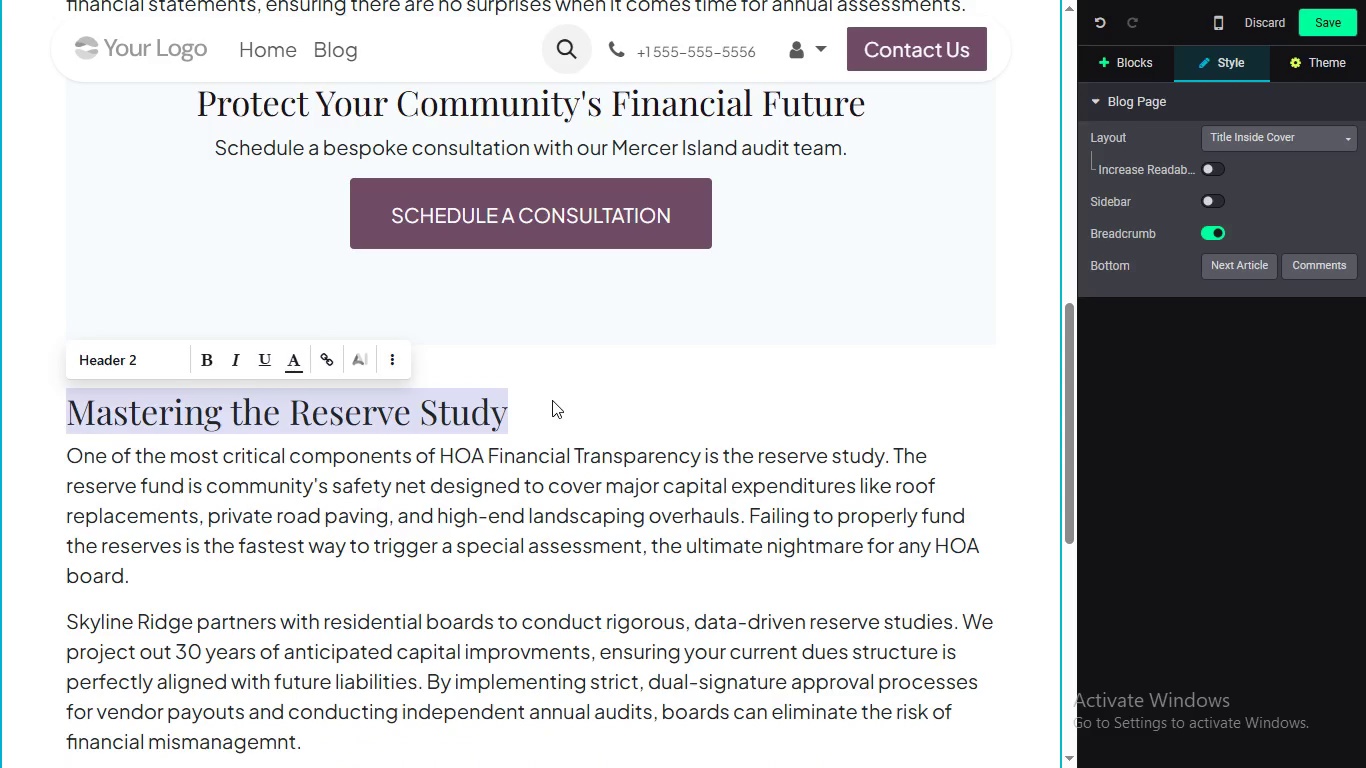 
left_click([549, 420])
 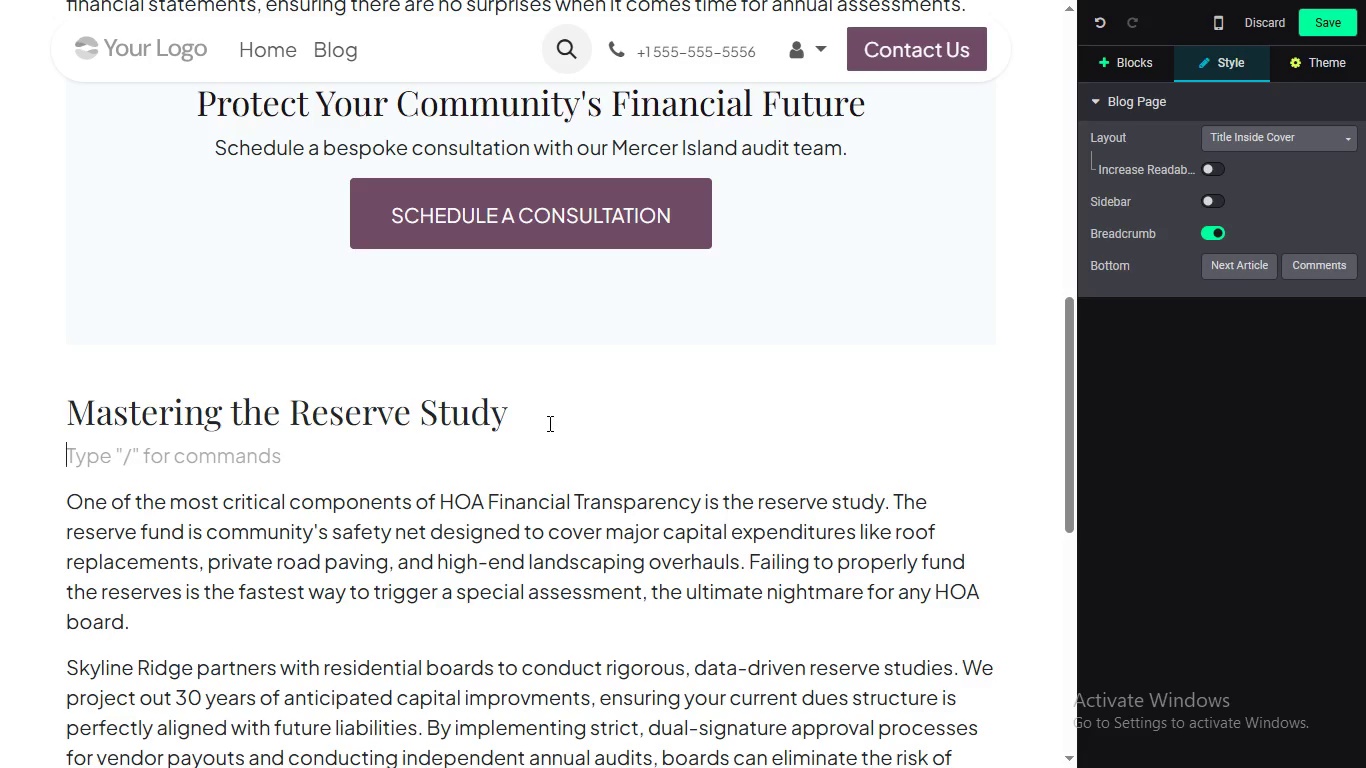 
key(Enter)
 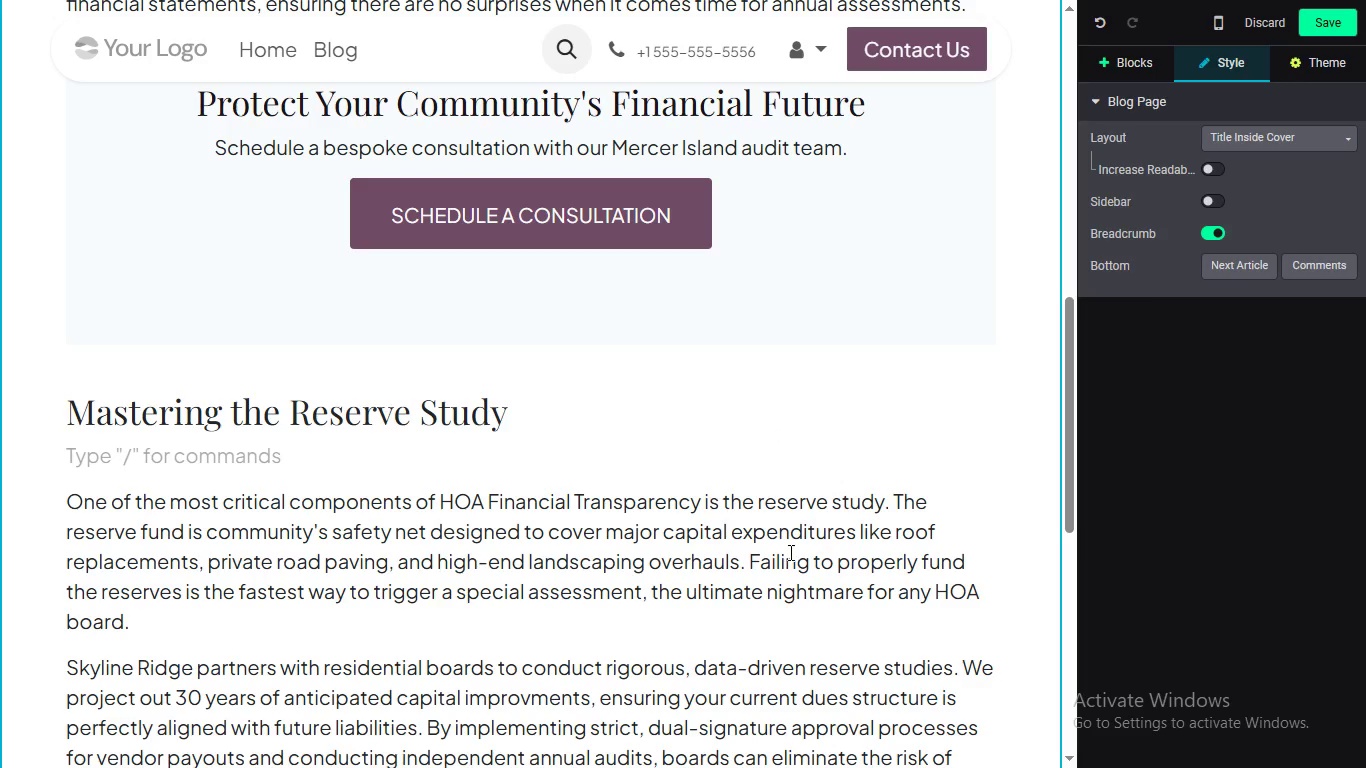 
wait(10.39)
 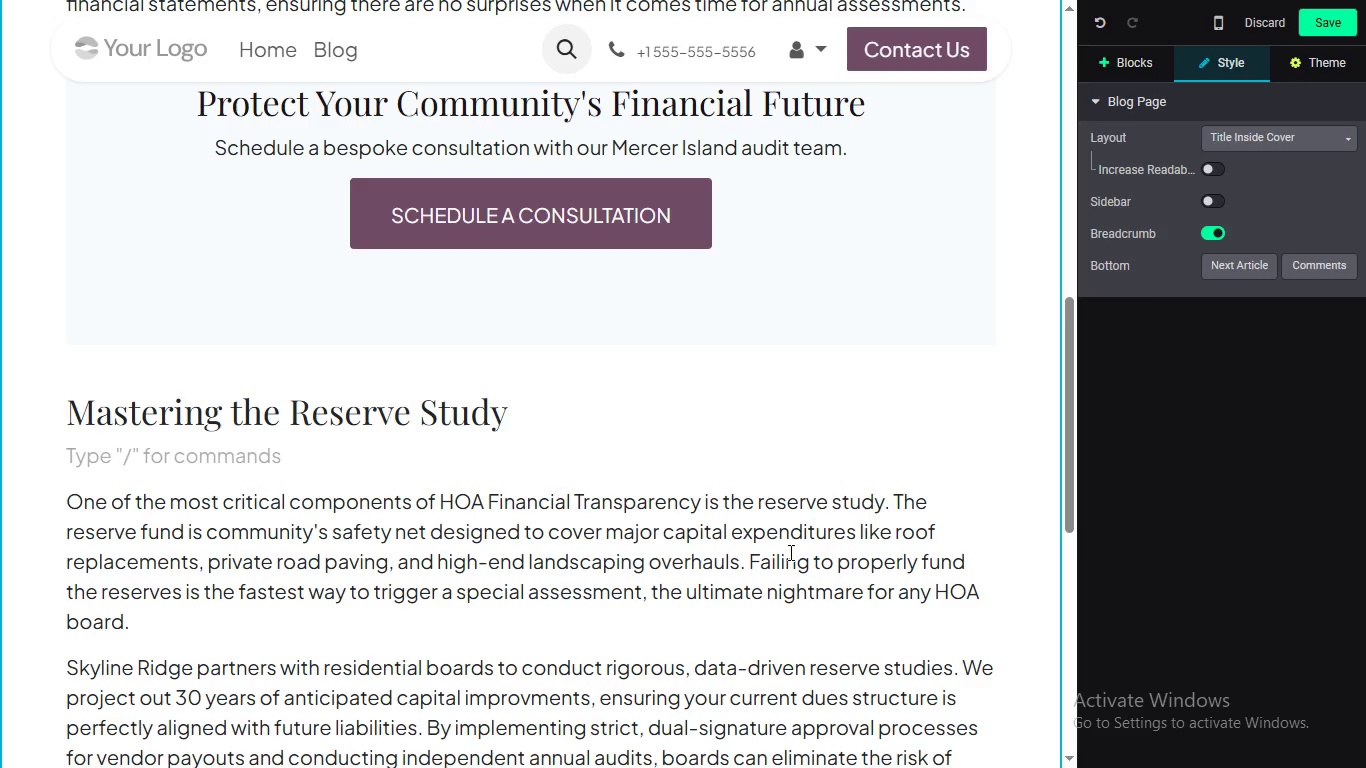 
key(Backspace)
 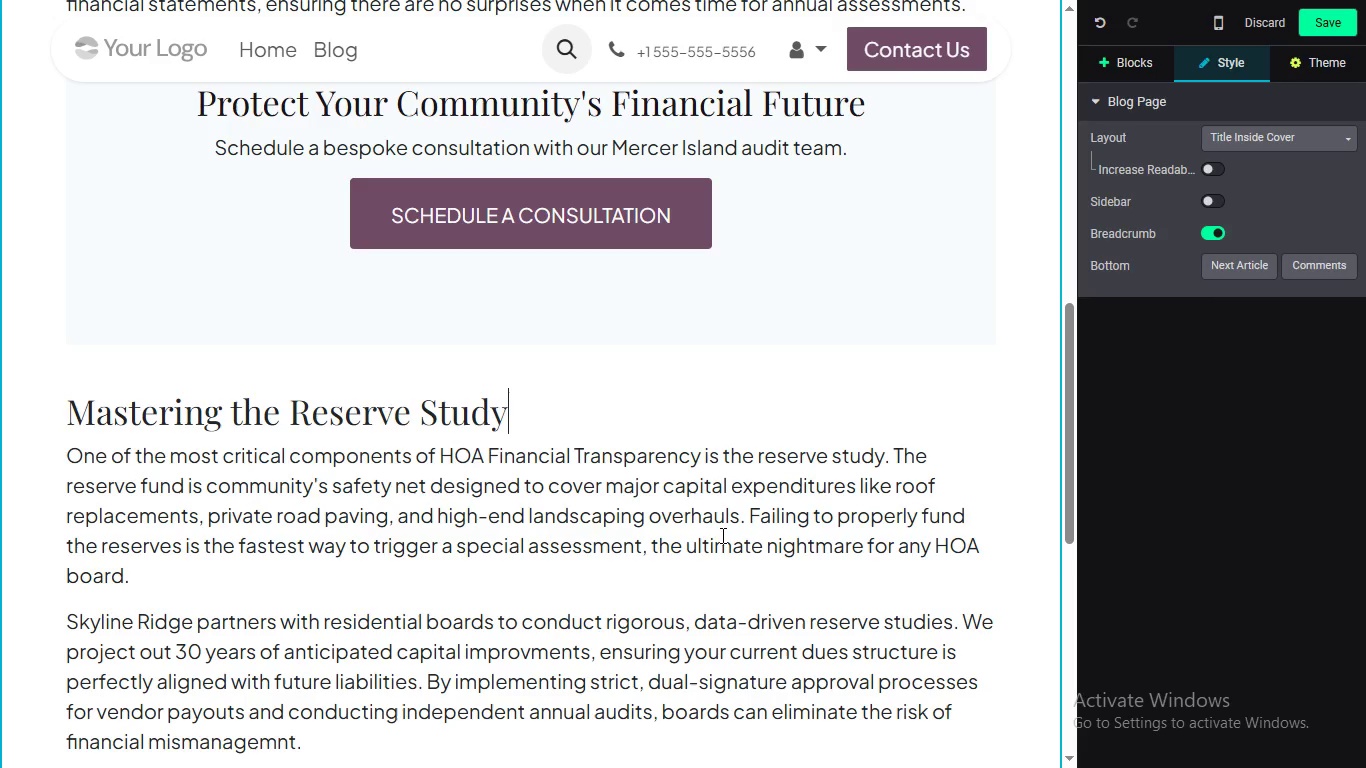 
key(Shift+ShiftRight)
 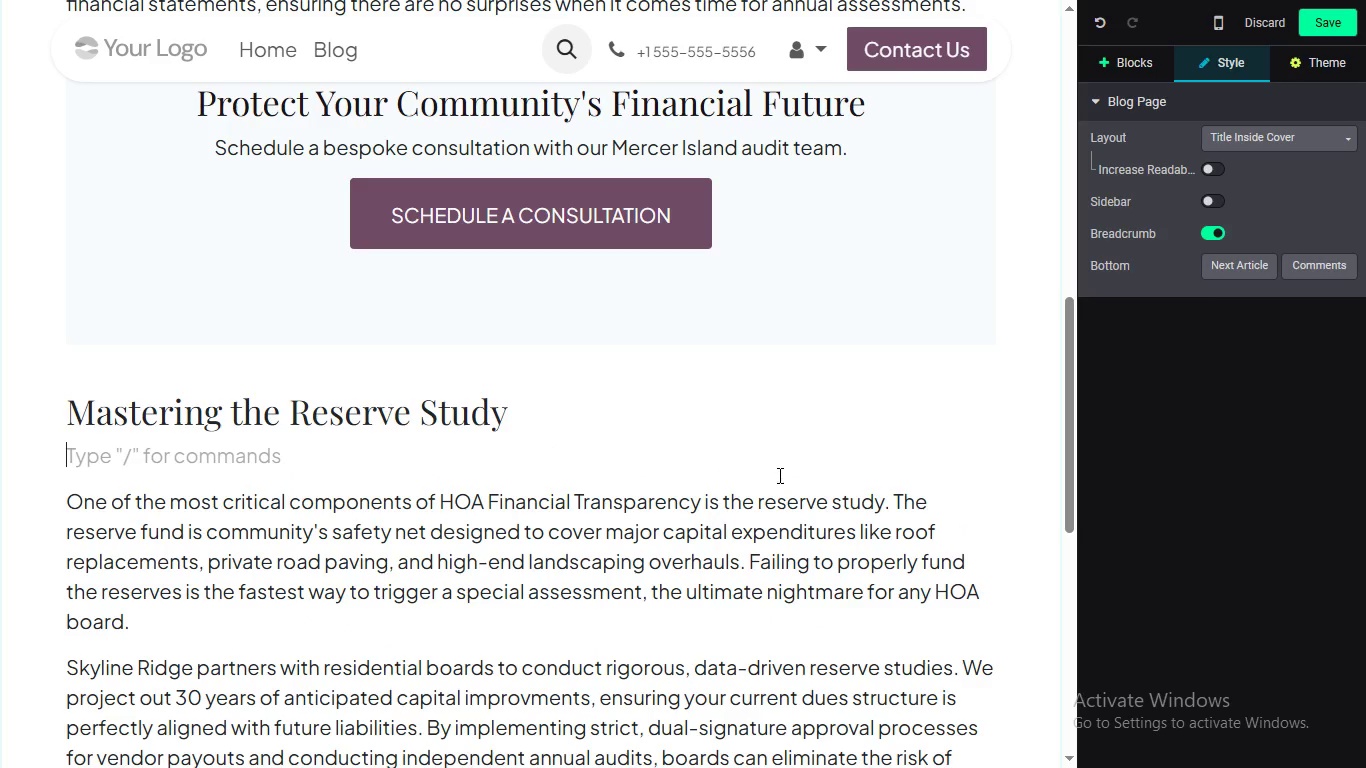 
key(Enter)
 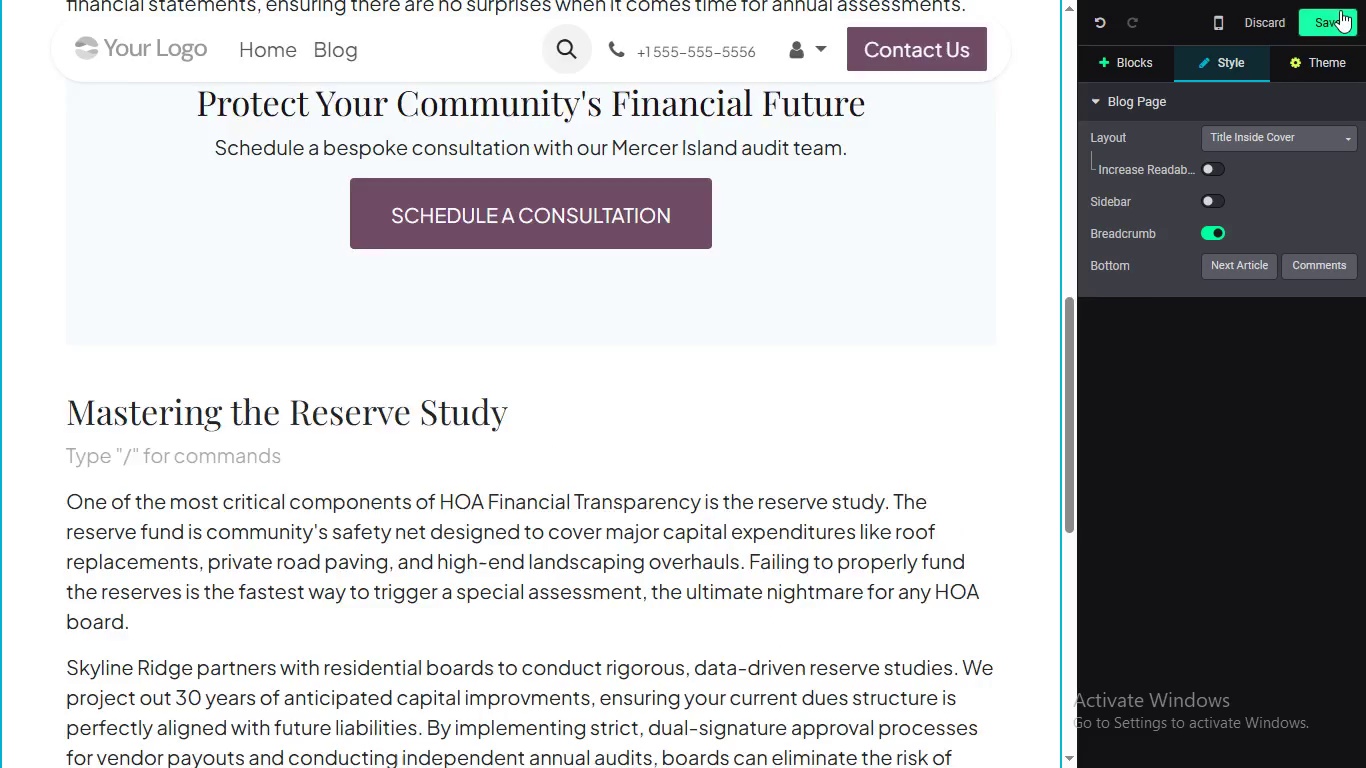 
left_click([1340, 10])
 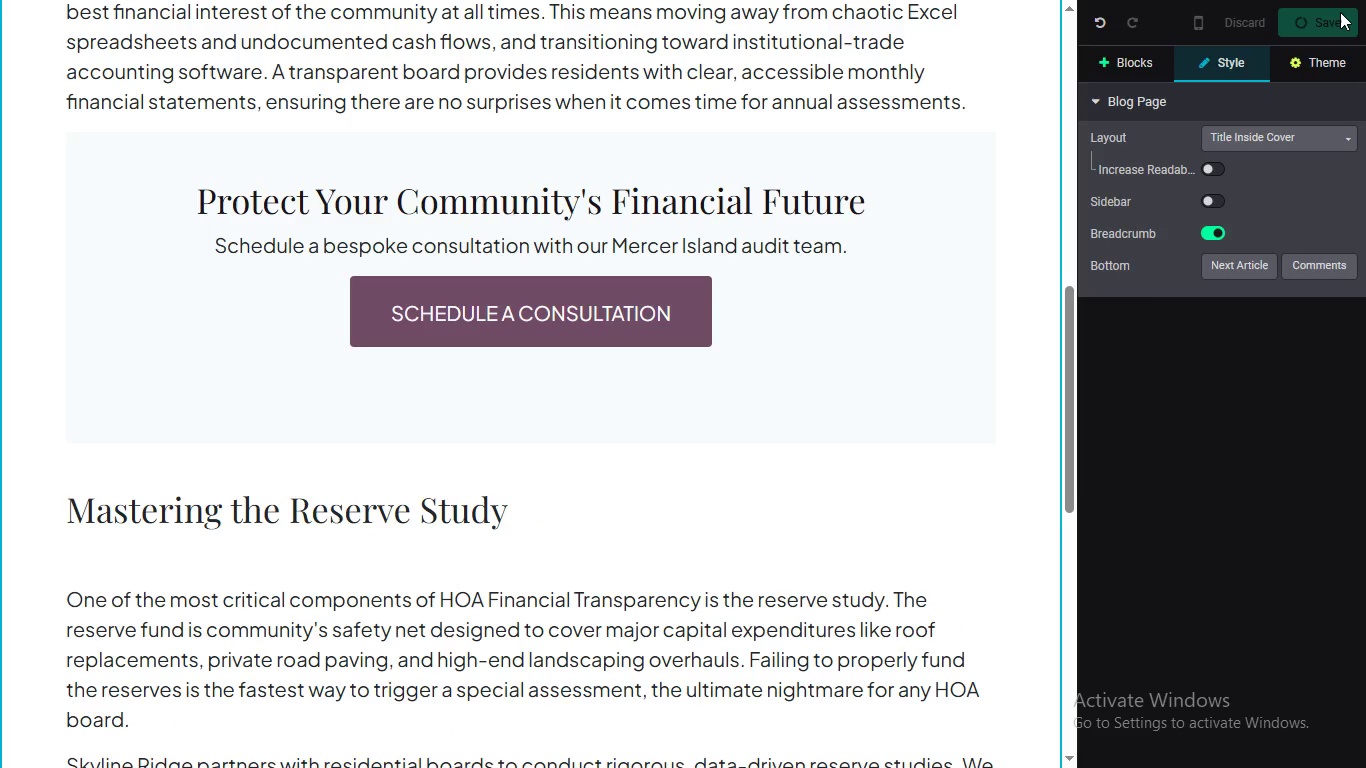 
scroll: coordinate [809, 369], scroll_direction: down, amount: 8.0
 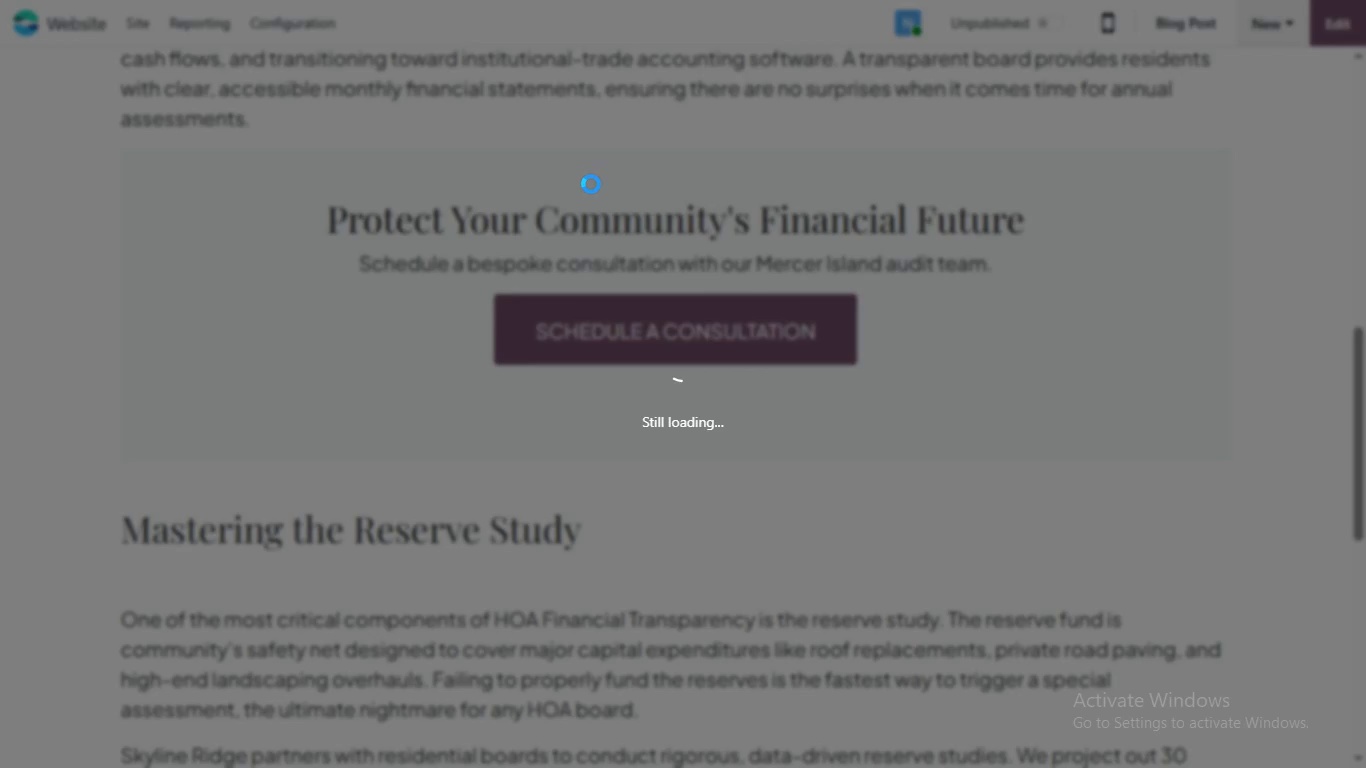 
wait(26.68)
 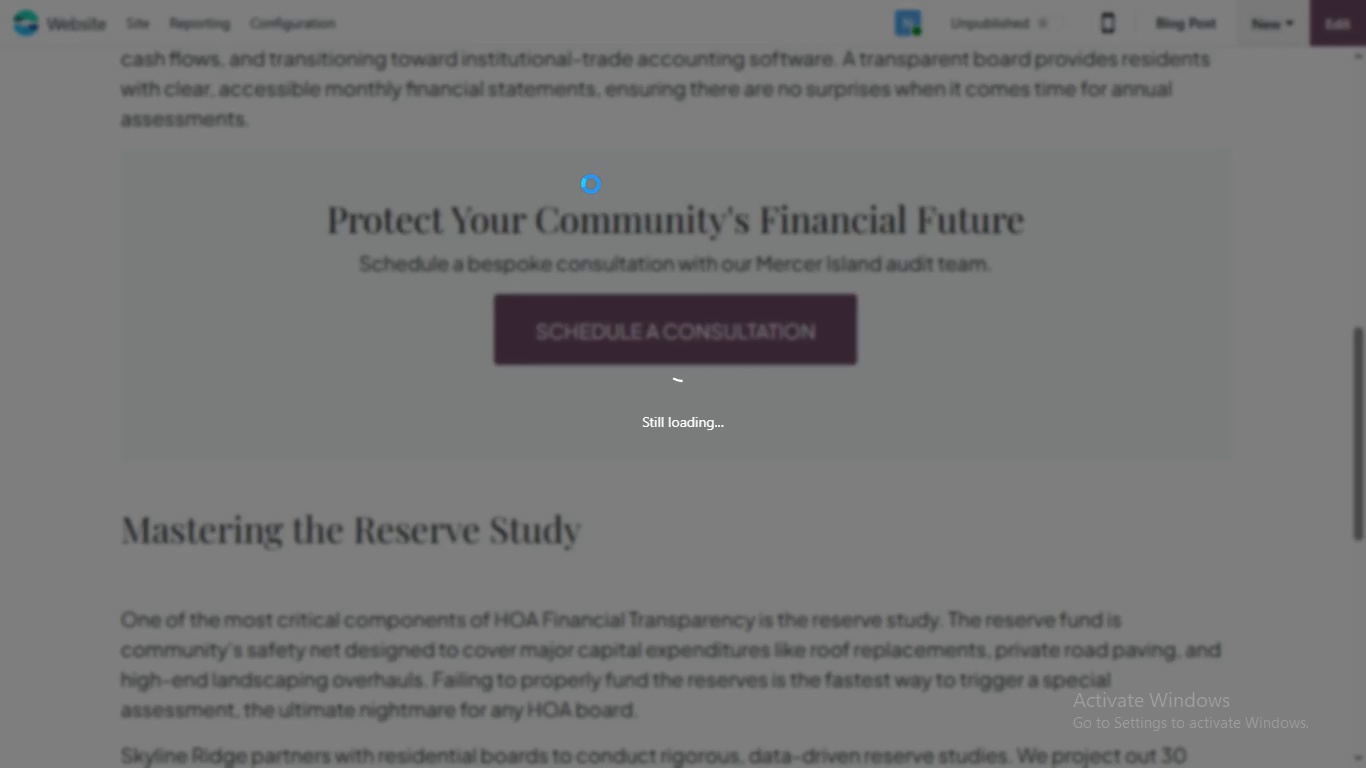 
scroll: coordinate [691, 370], scroll_direction: up, amount: 1.0
 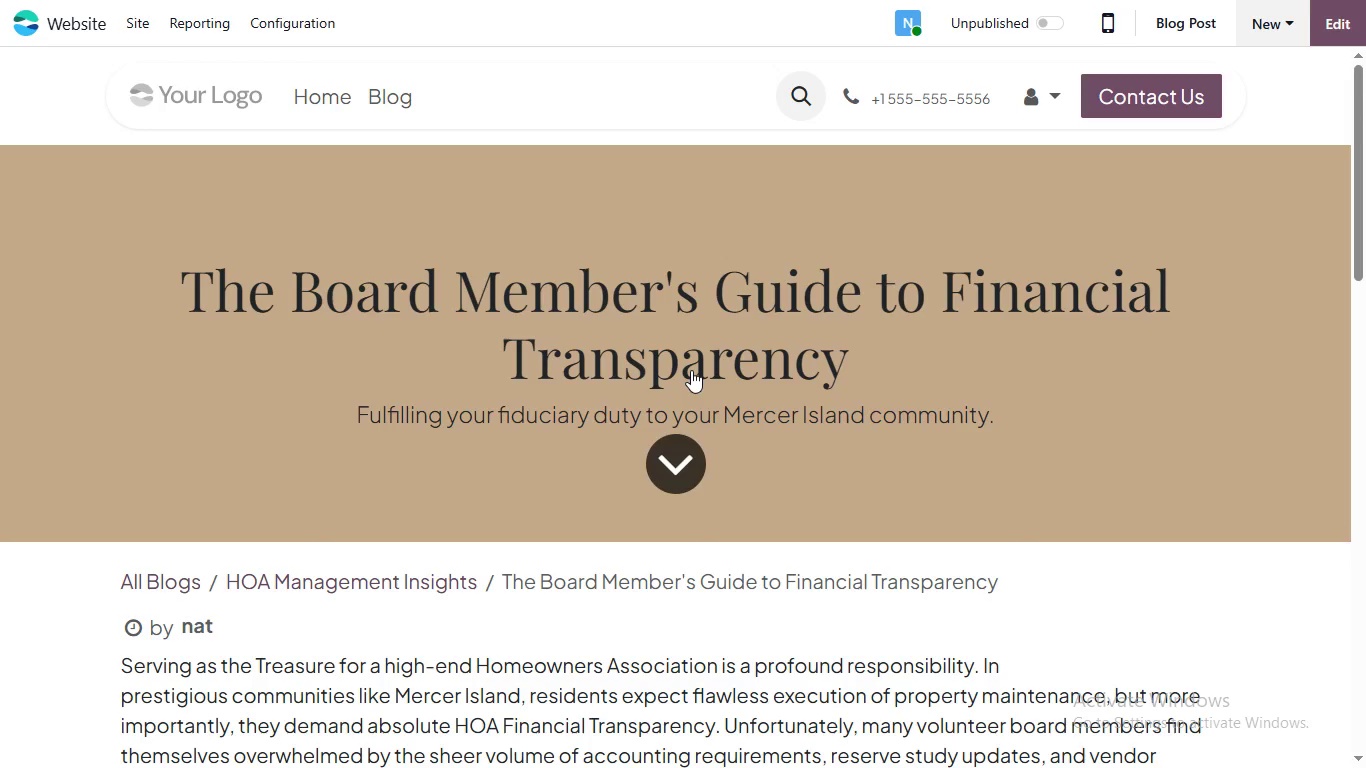 
scroll: coordinate [684, 355], scroll_direction: none, amount: 0.0
 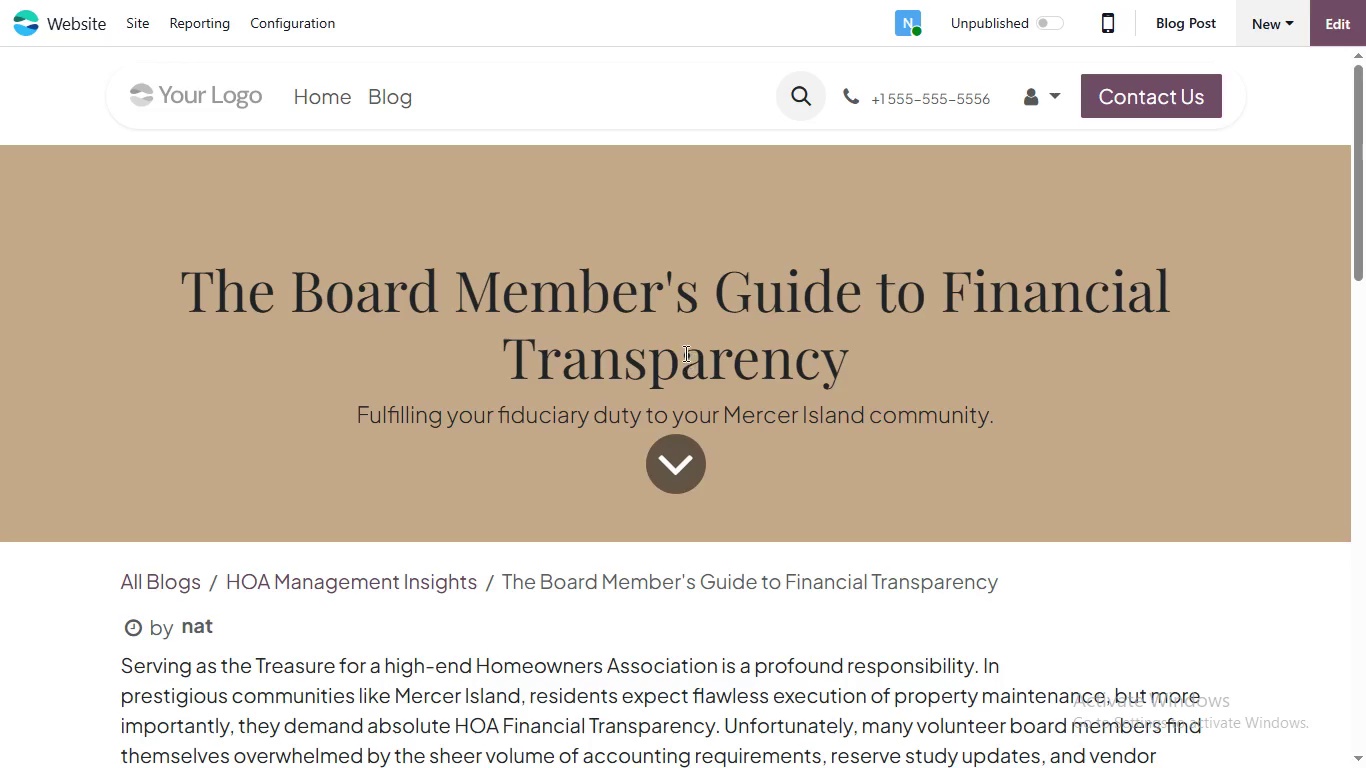 
scroll: coordinate [684, 351], scroll_direction: down, amount: 2.0
 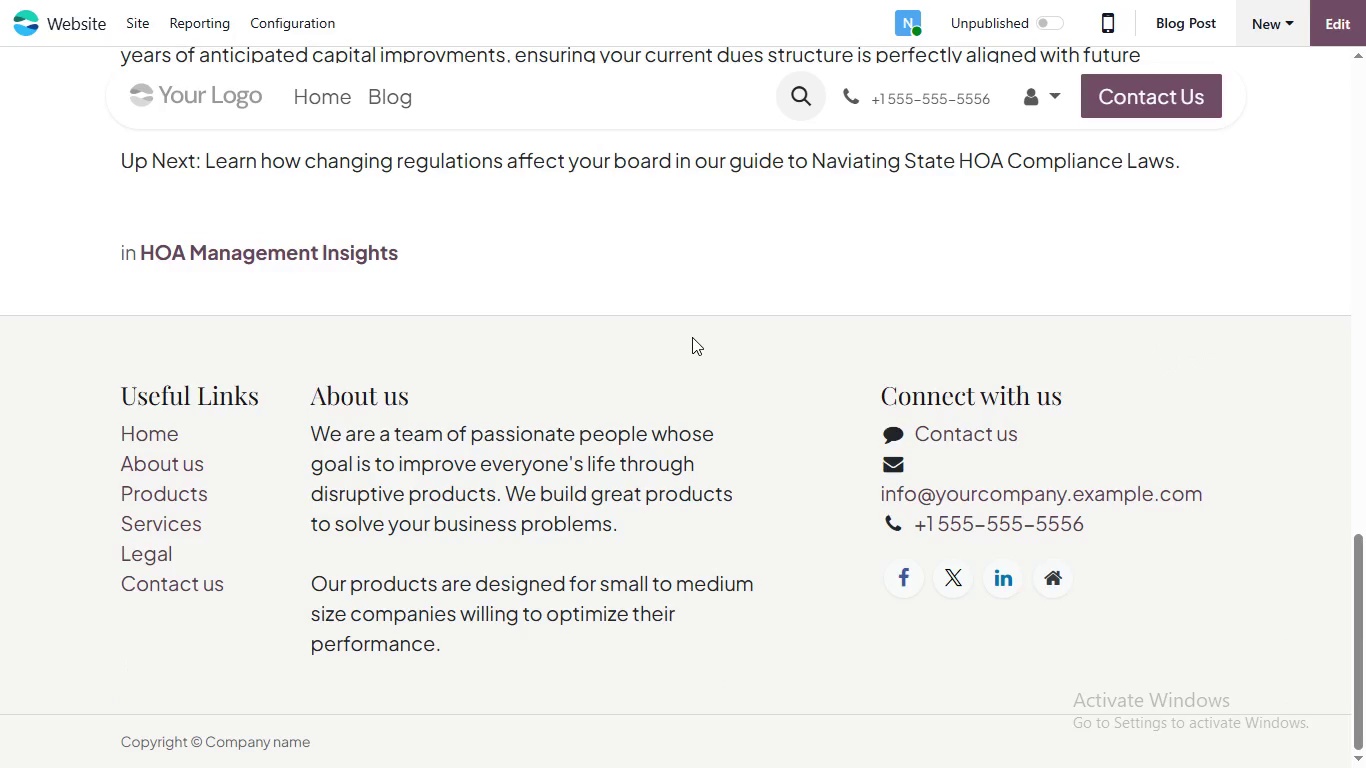 
scroll: coordinate [710, 297], scroll_direction: up, amount: 1.0
 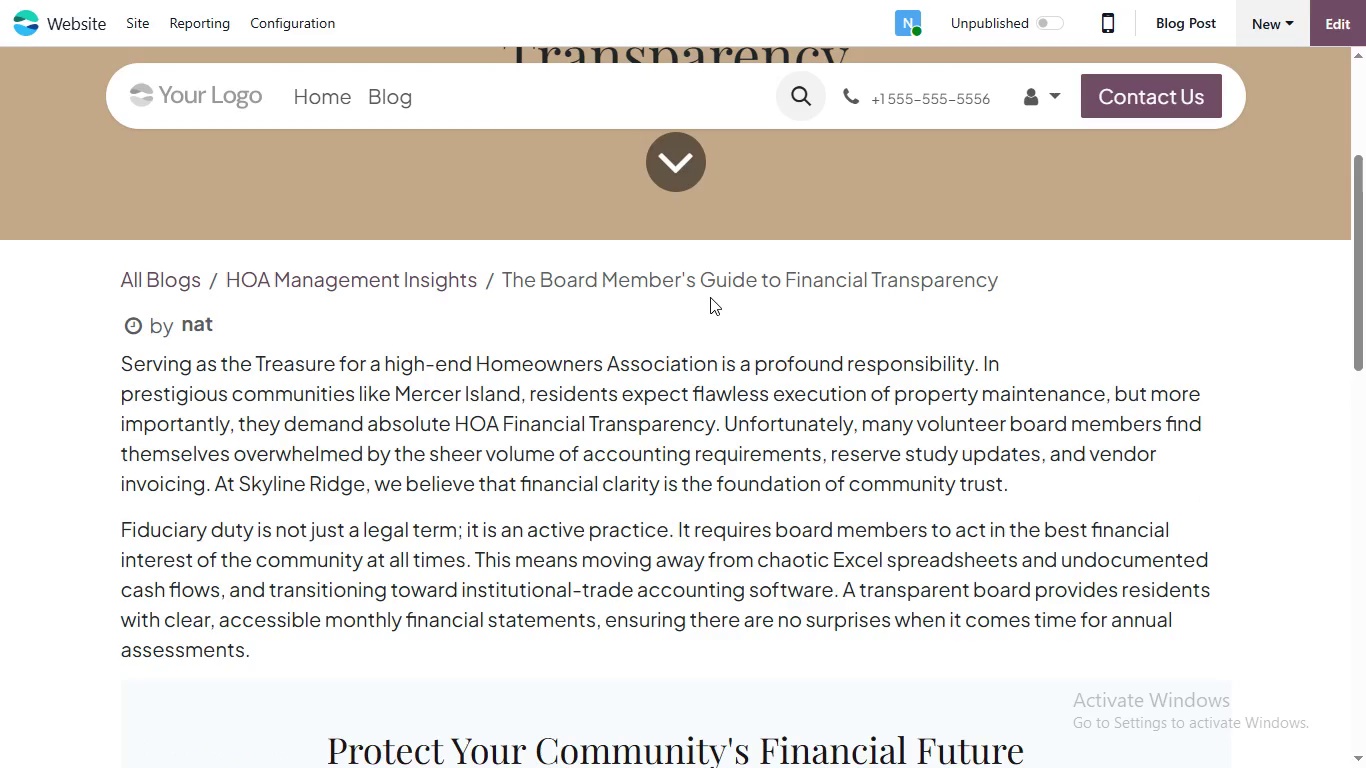 
scroll: coordinate [705, 312], scroll_direction: none, amount: 0.0
 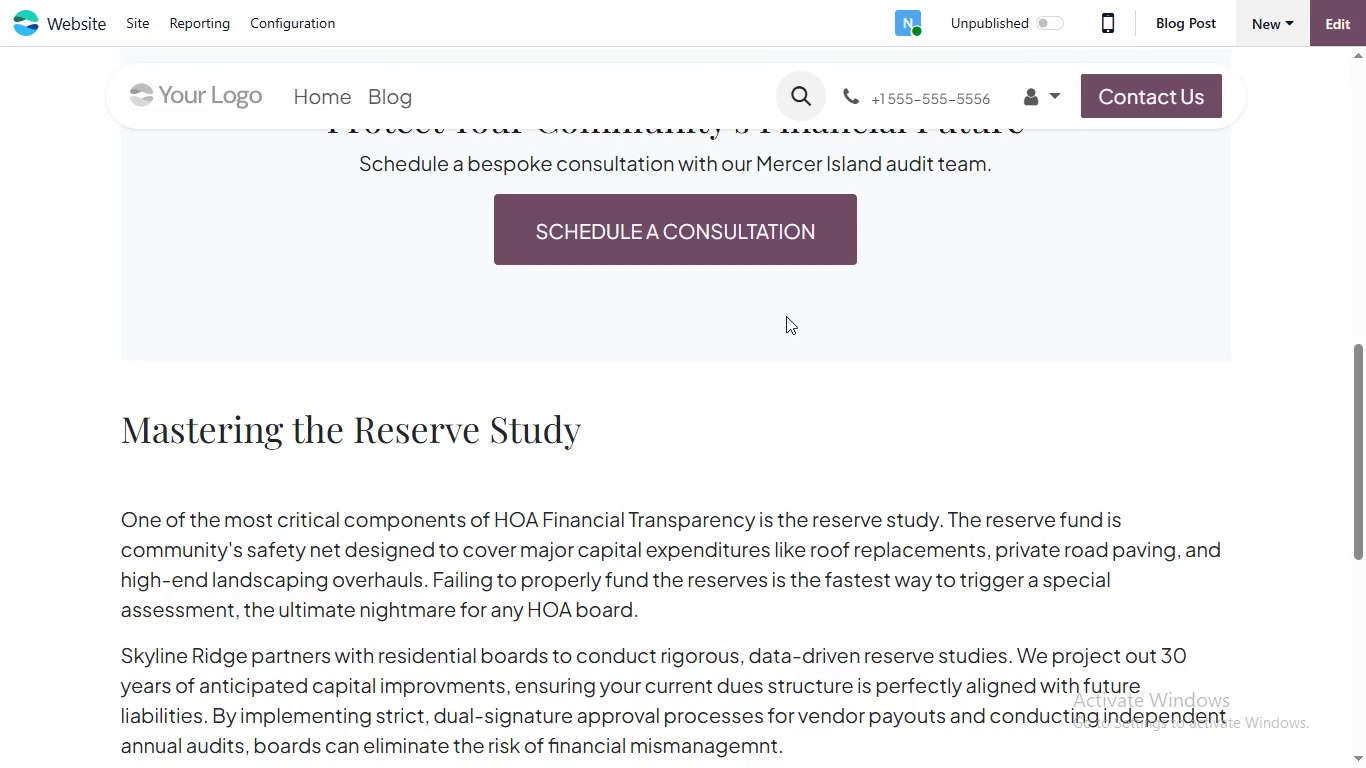 
scroll: coordinate [785, 317], scroll_direction: down, amount: 1.0
 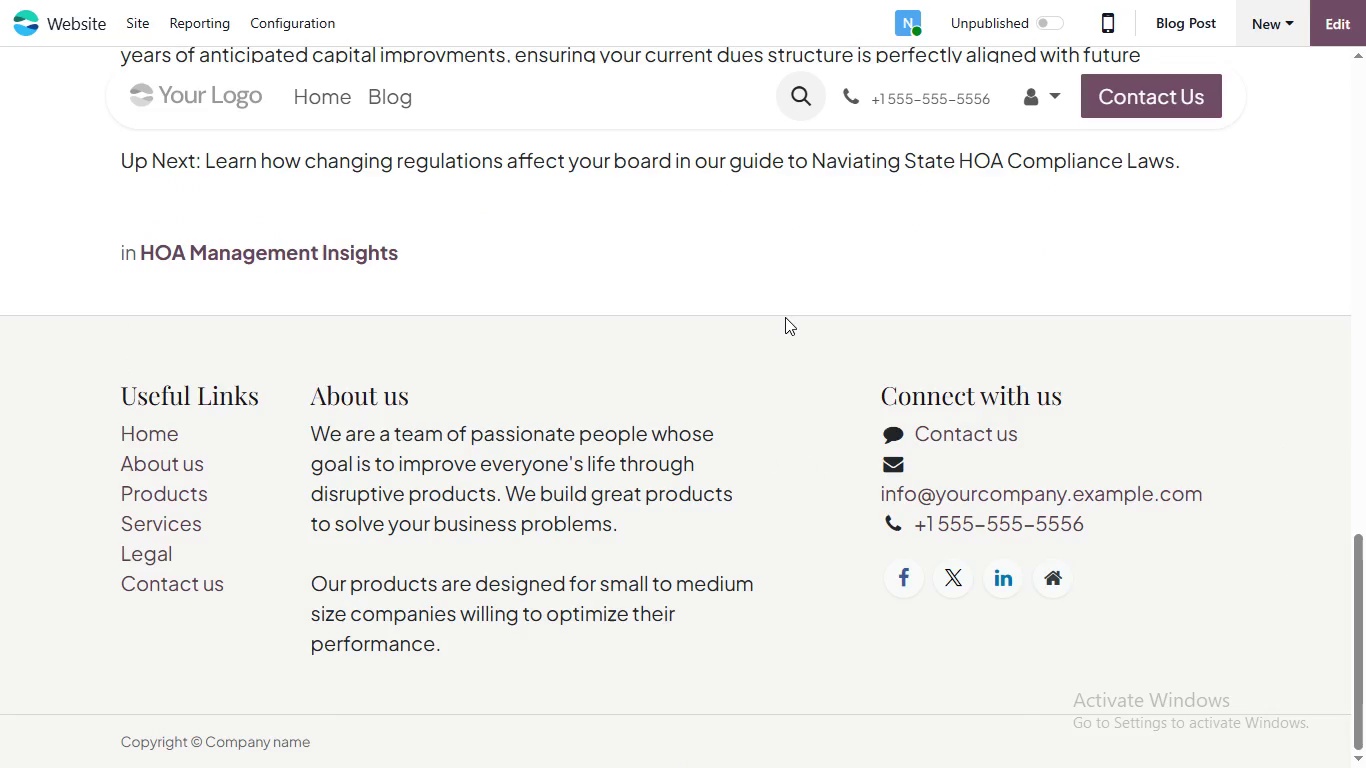 
scroll: coordinate [785, 317], scroll_direction: none, amount: 0.0
 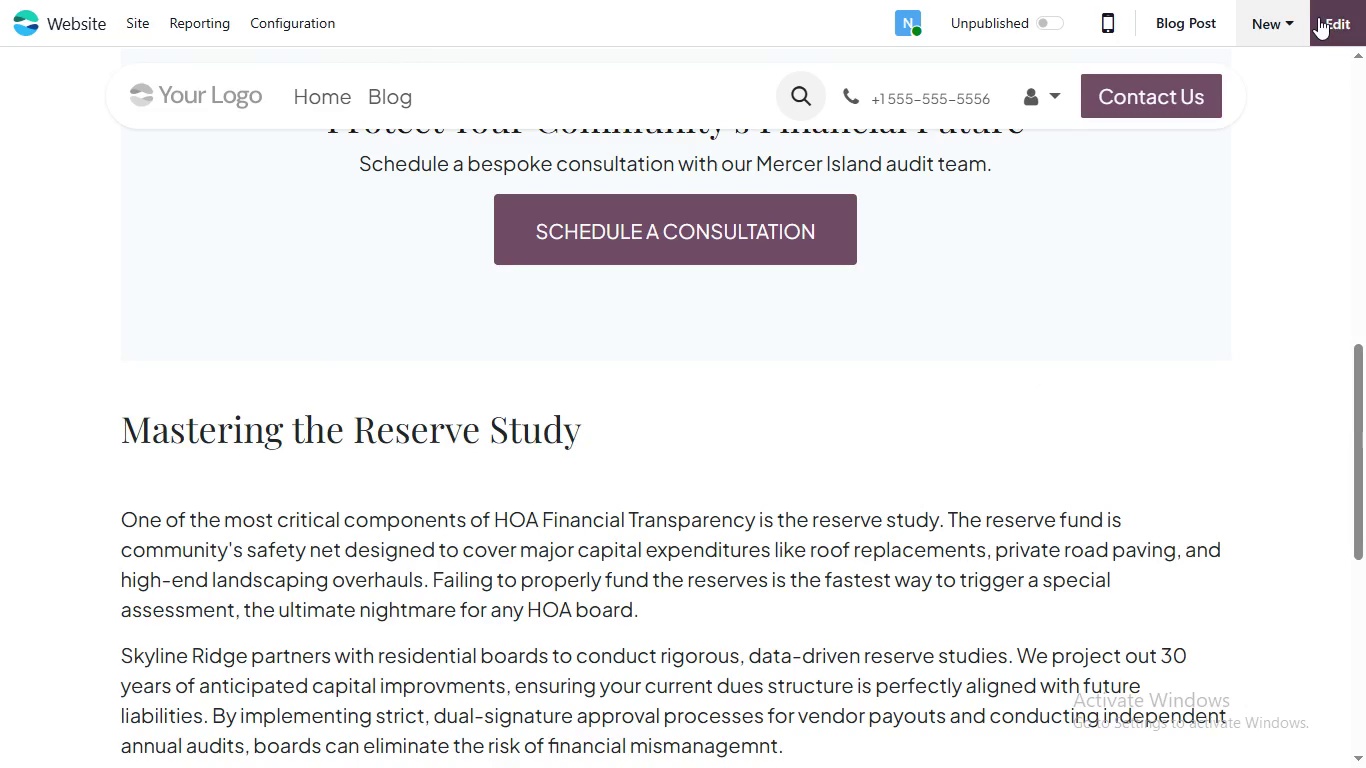 
left_click([1318, 17])
 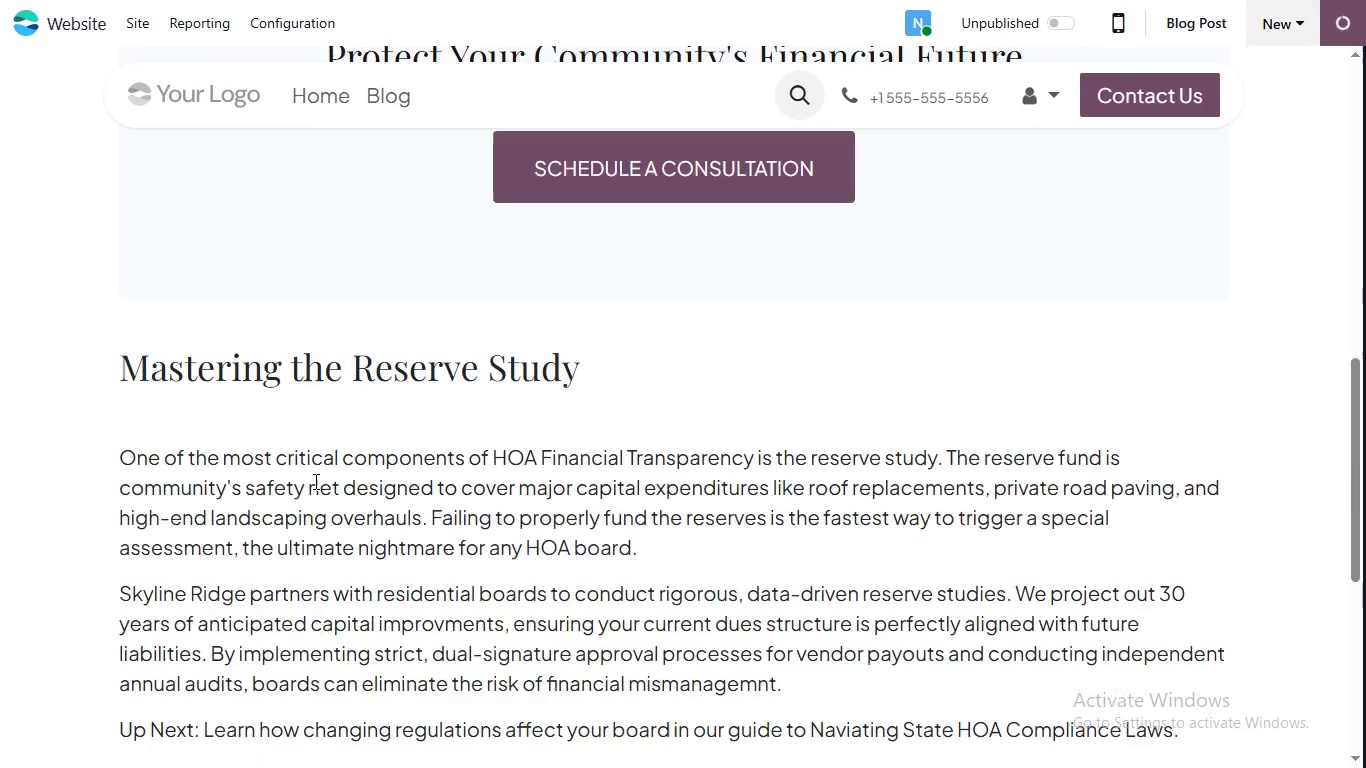 
left_click_drag(start_coordinate=[184, 434], to_coordinate=[179, 436])
 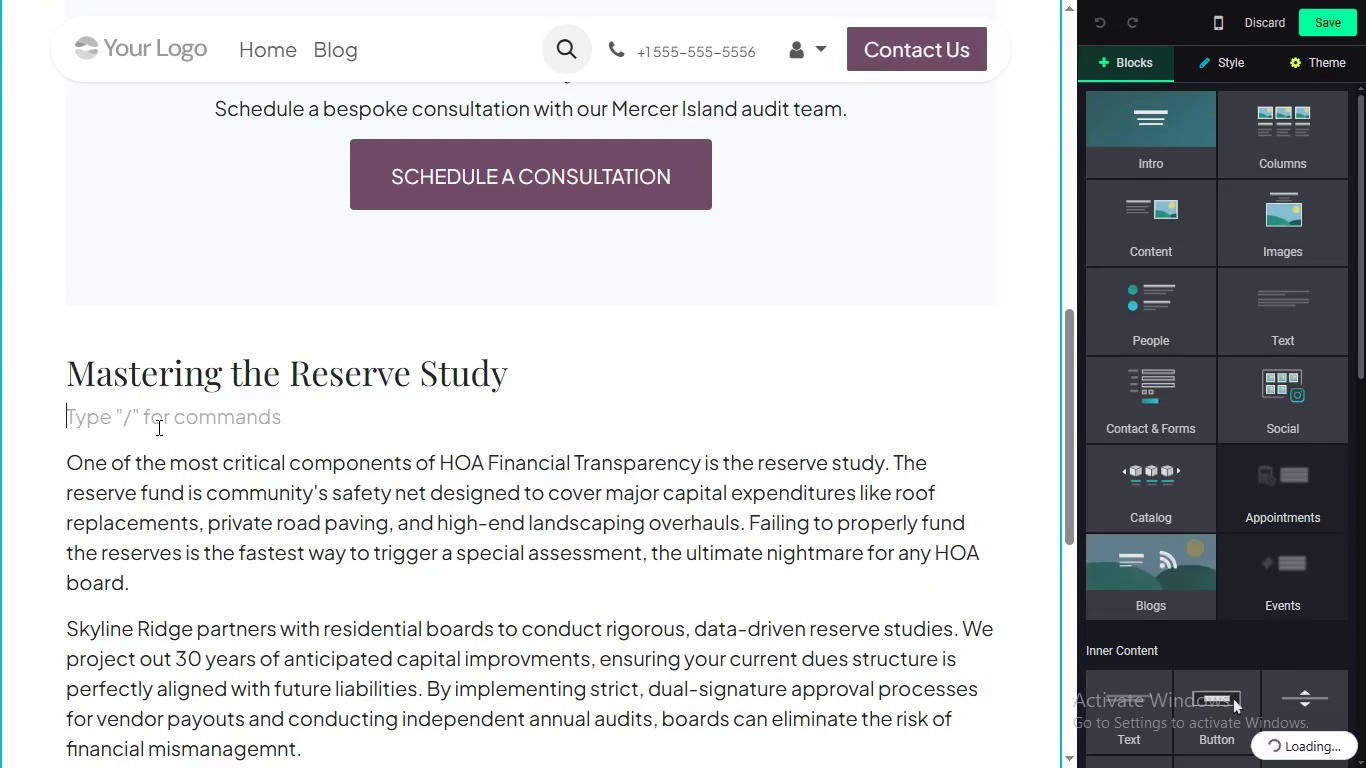 
left_click([159, 428])
 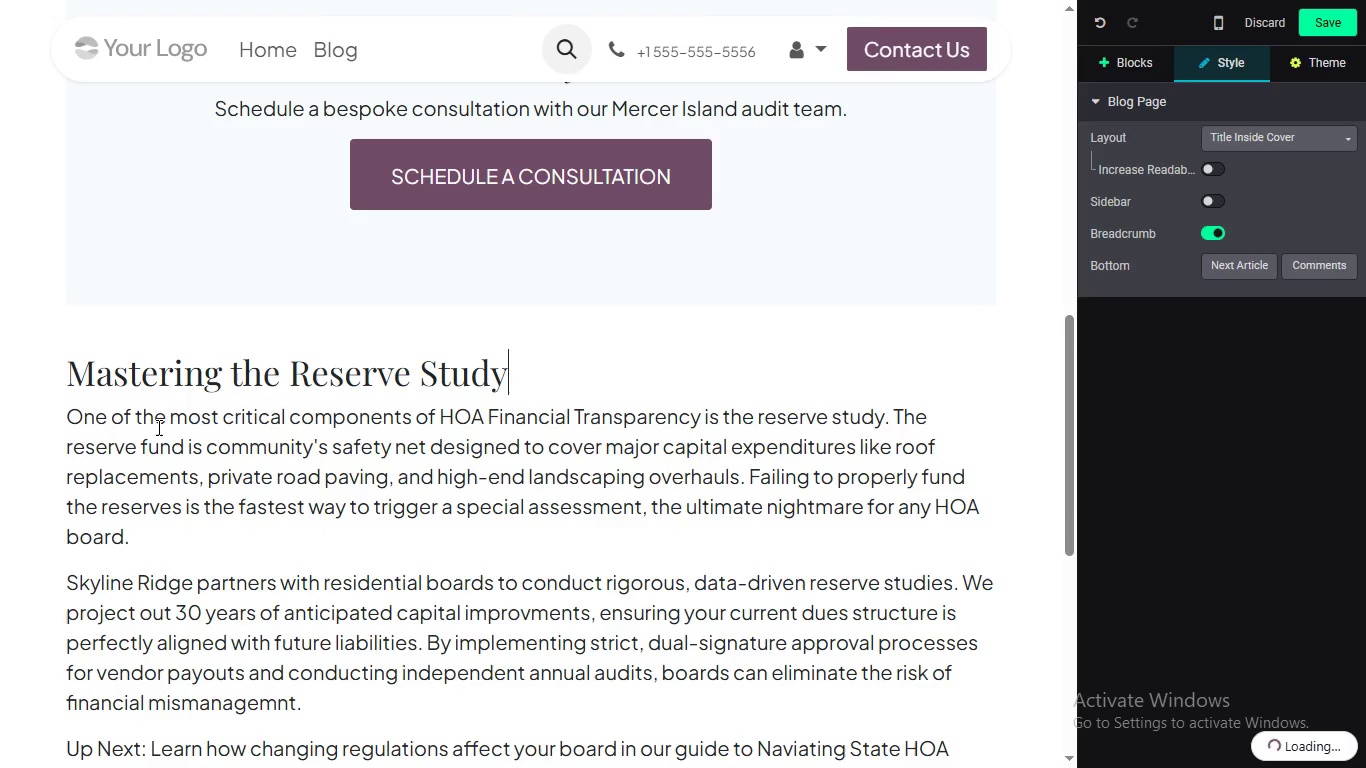 
key(Backspace)
 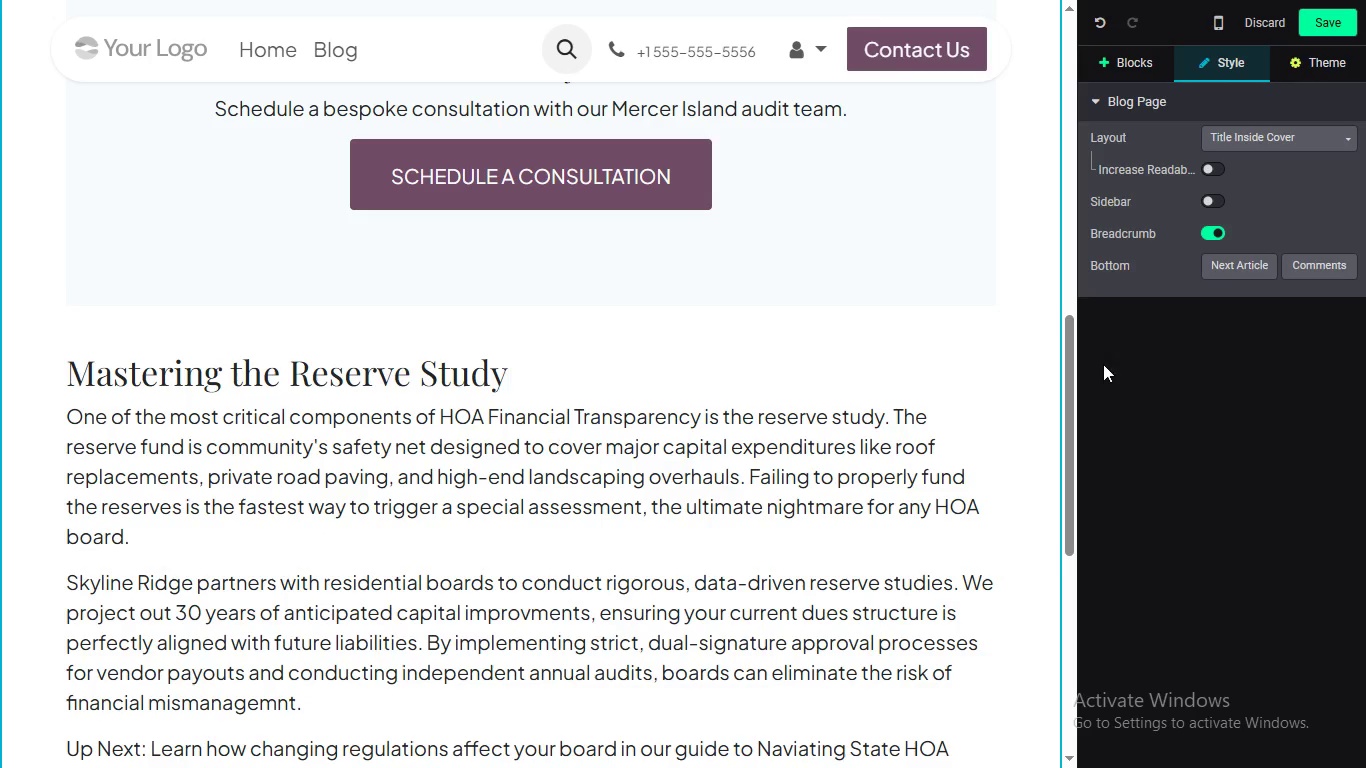 
left_click_drag(start_coordinate=[1067, 404], to_coordinate=[1081, 621])
 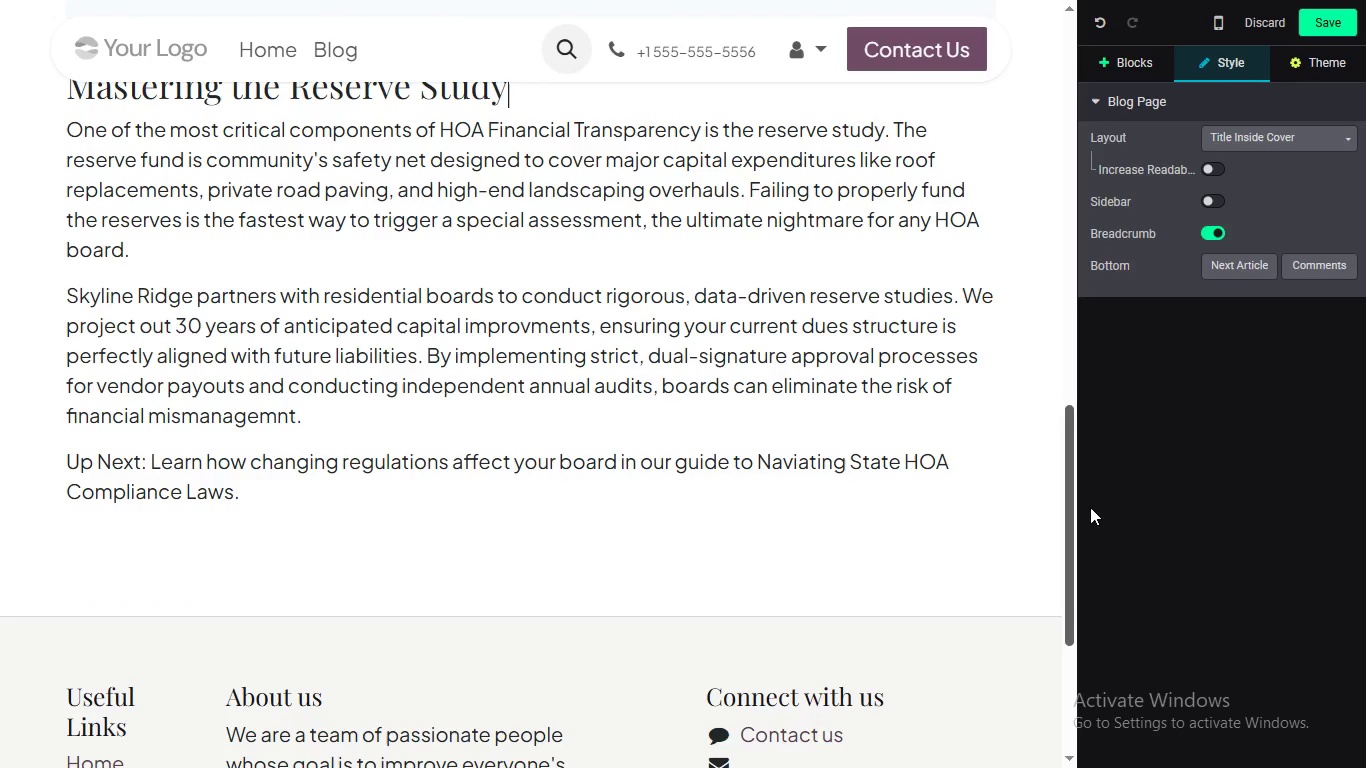 
left_click_drag(start_coordinate=[933, 301], to_coordinate=[942, 301])
 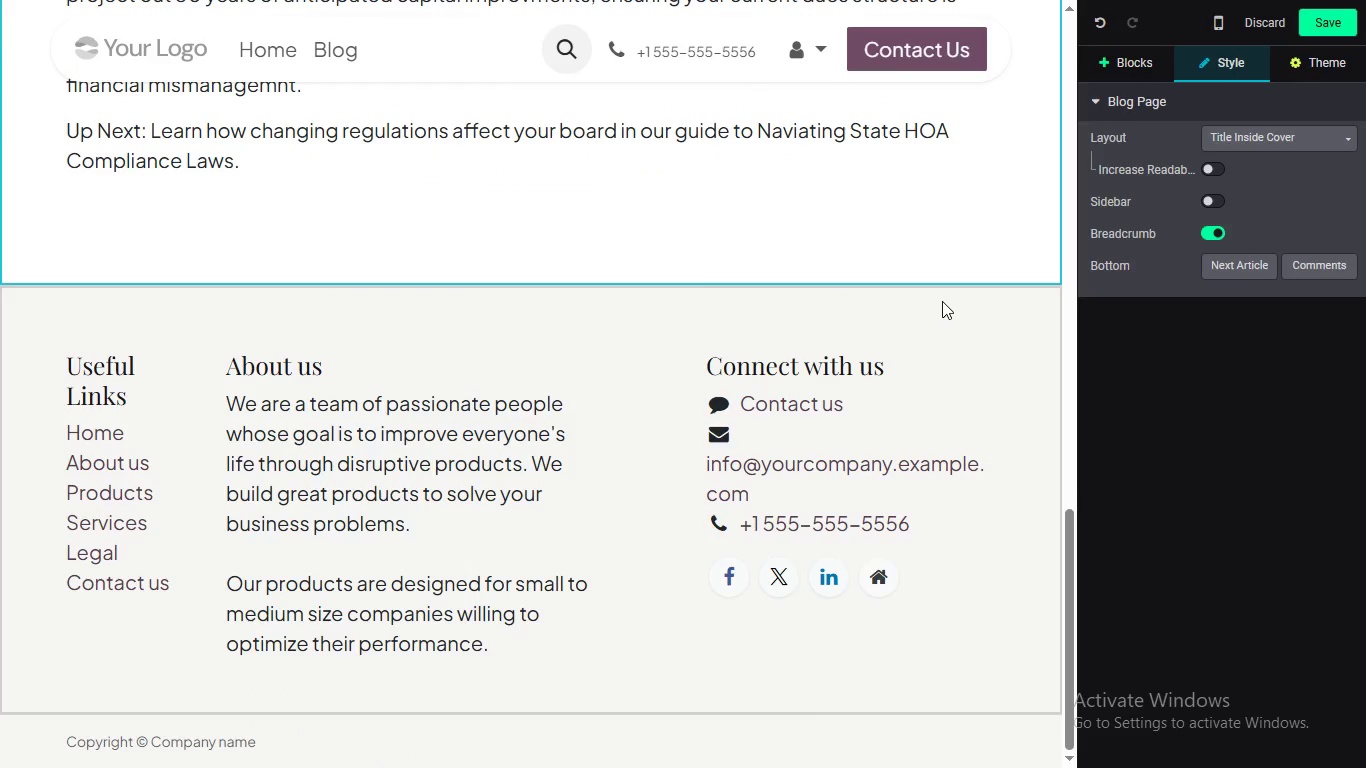 
left_click([925, 321])
 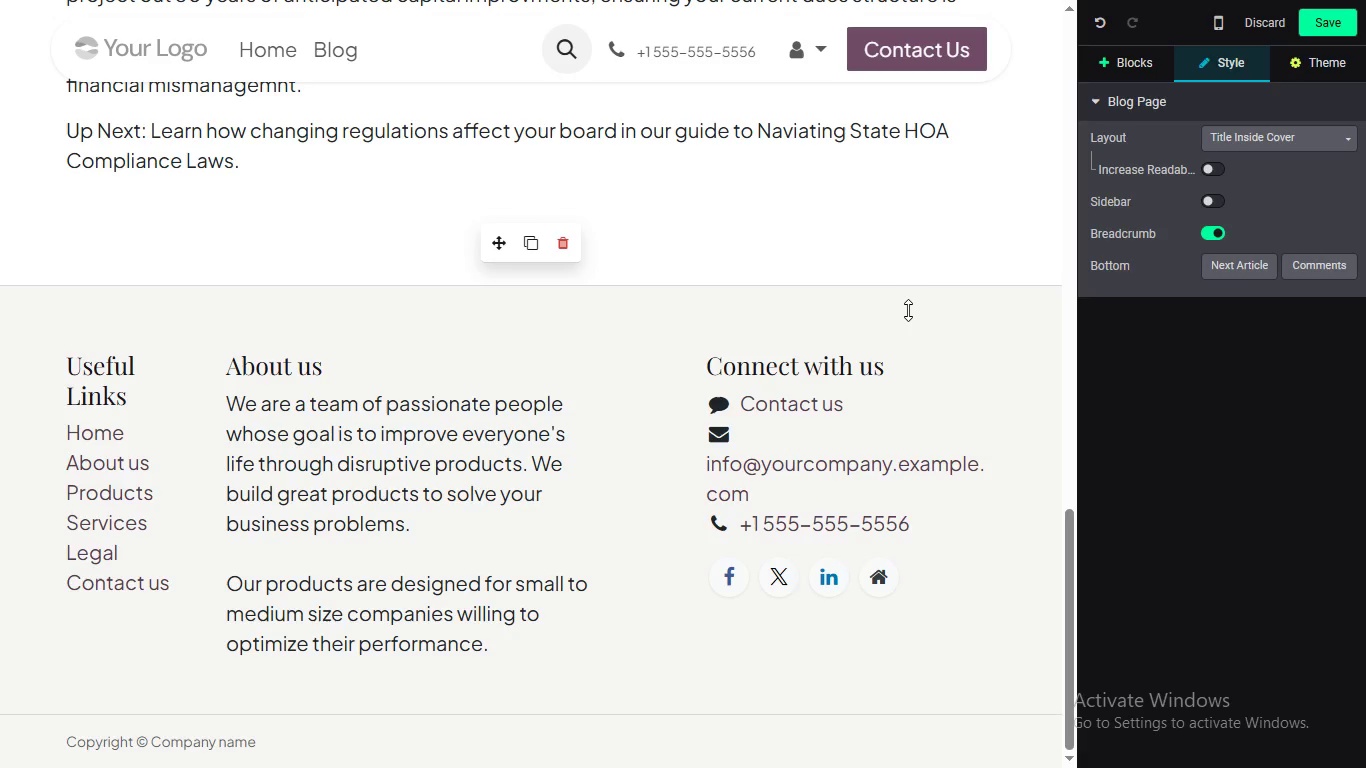 
double_click([908, 310])
 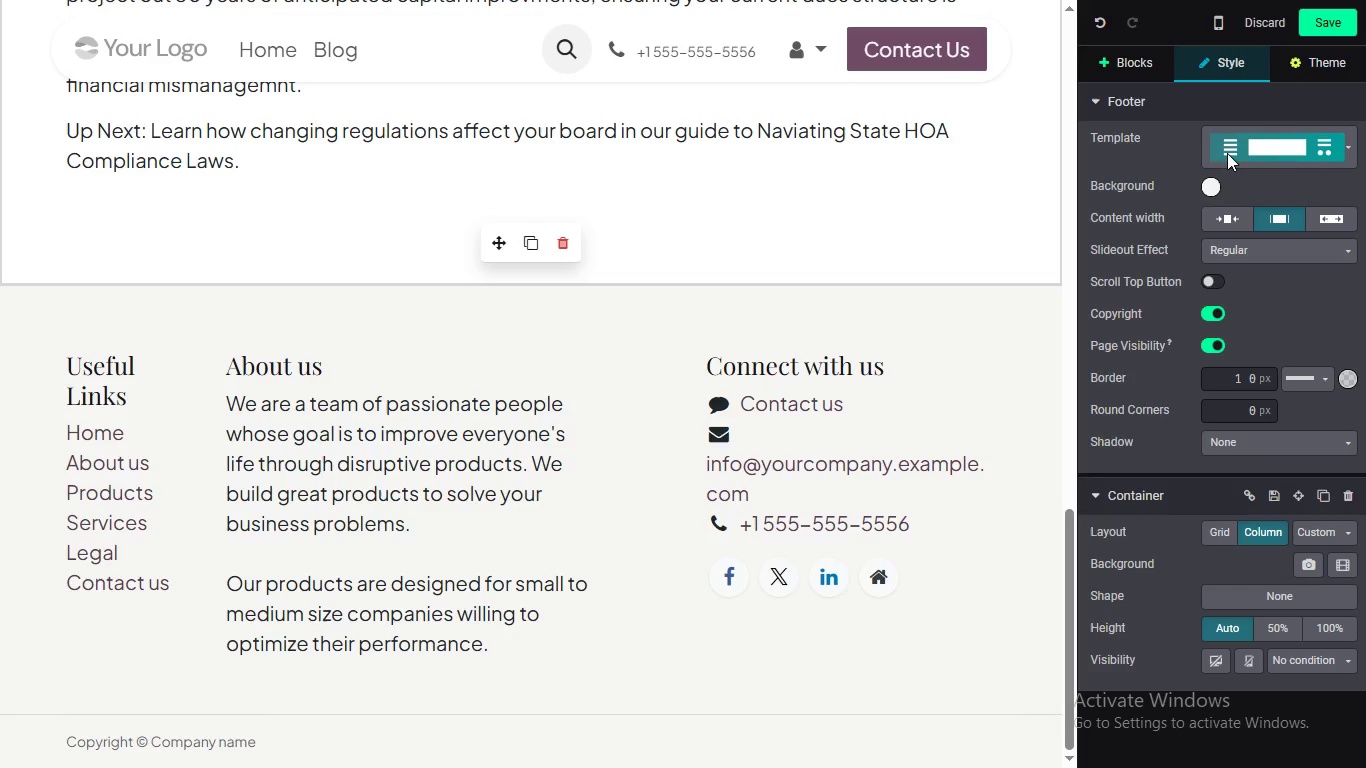 
left_click([1234, 146])
 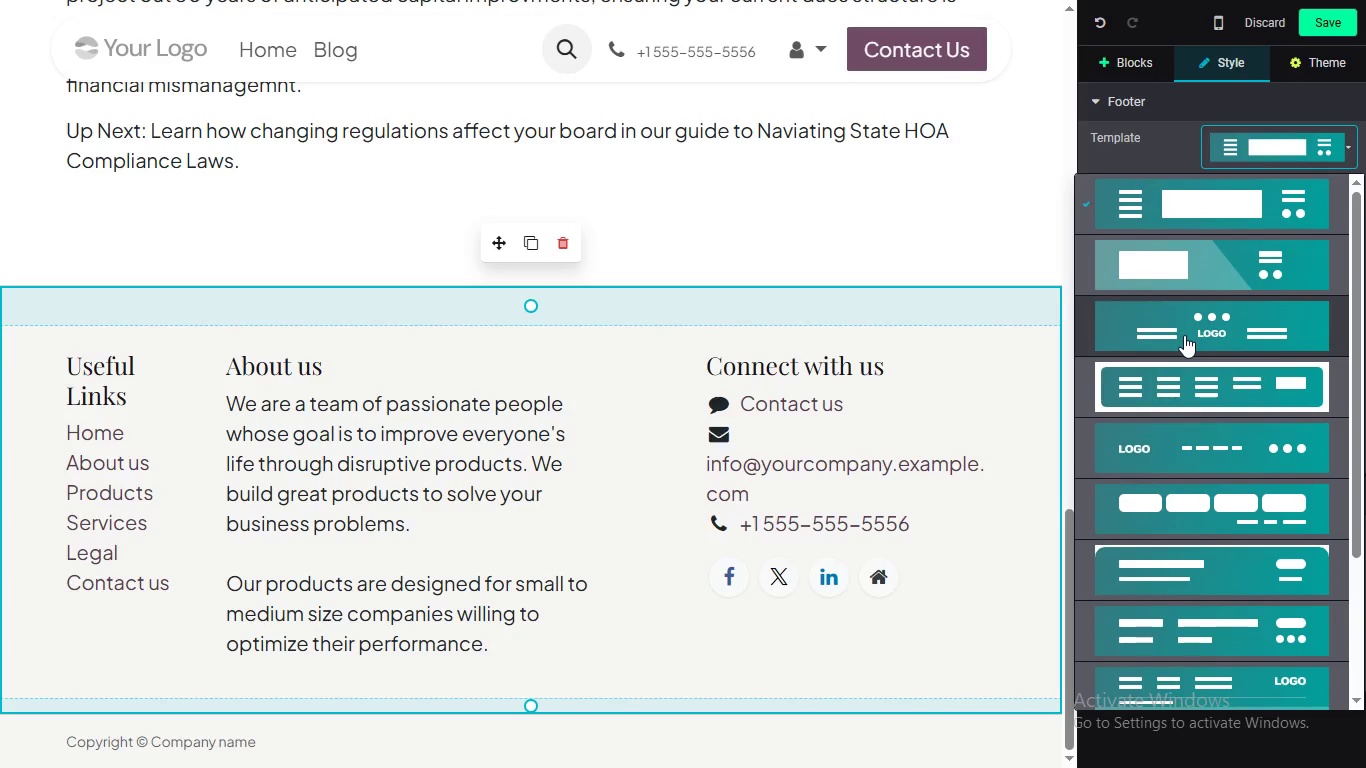 
left_click([1185, 333])
 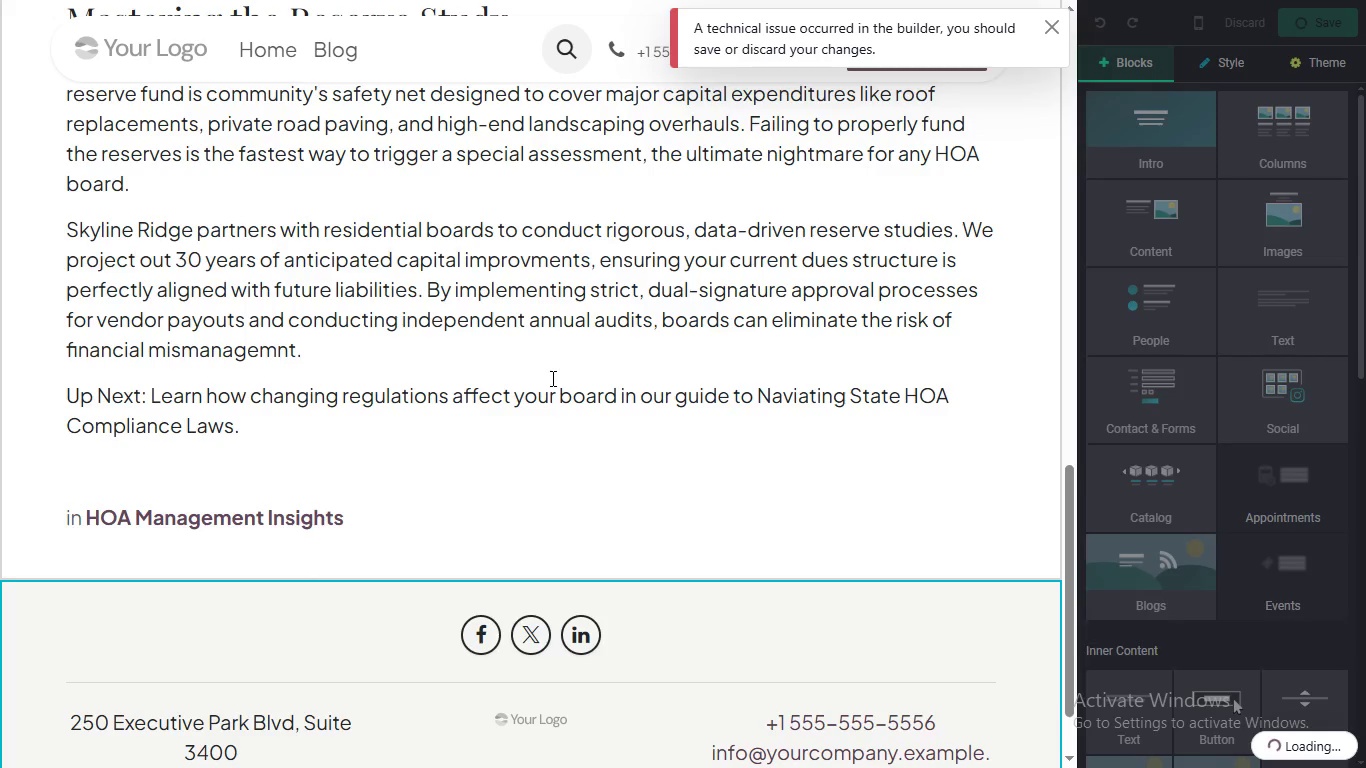 
wait(32.52)
 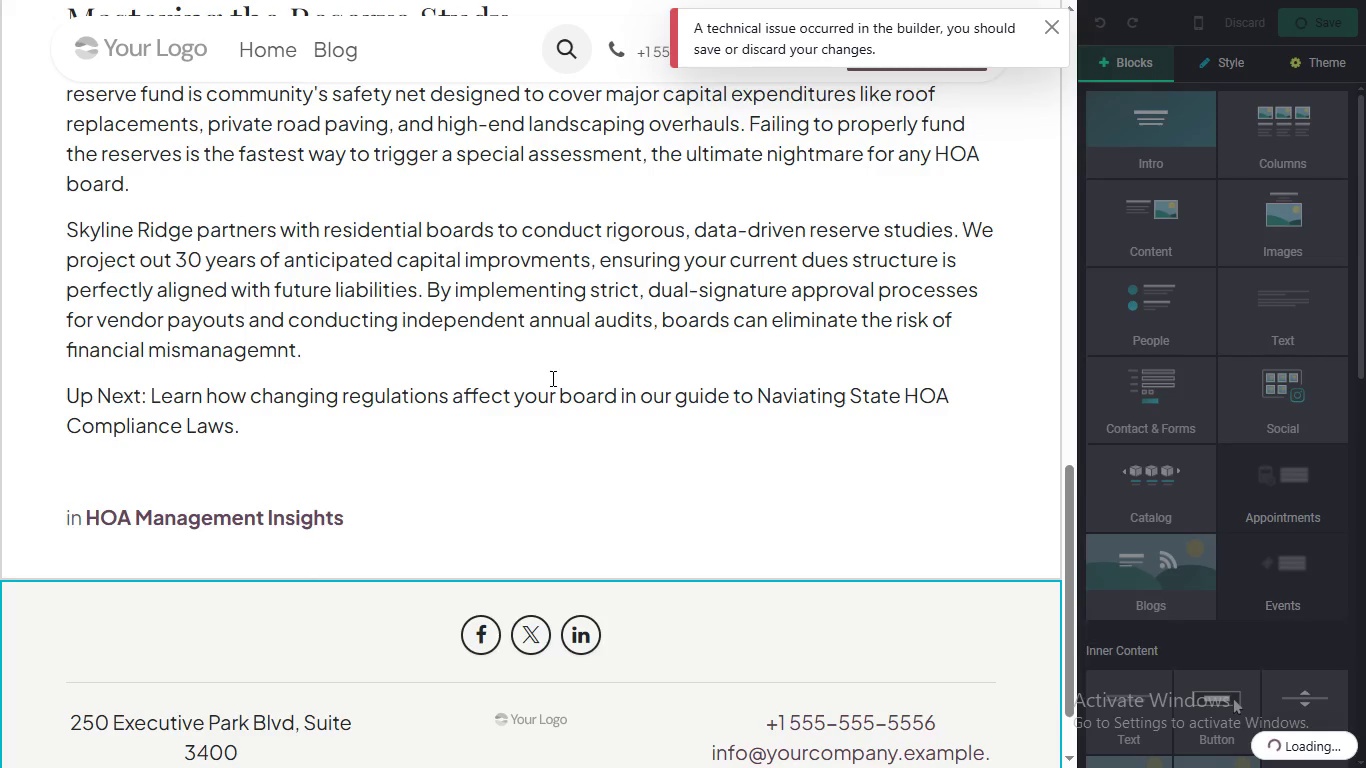 
left_click([1341, 17])
 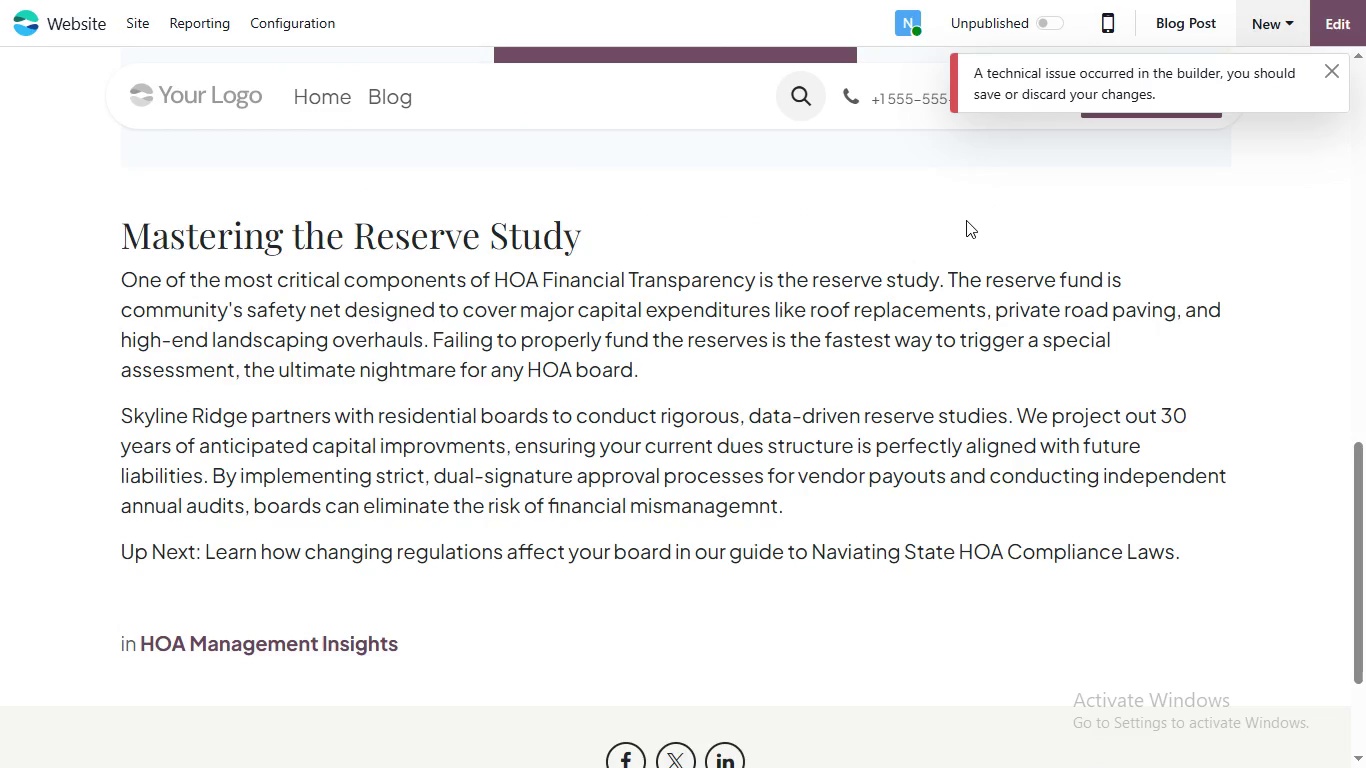 
wait(15.88)
 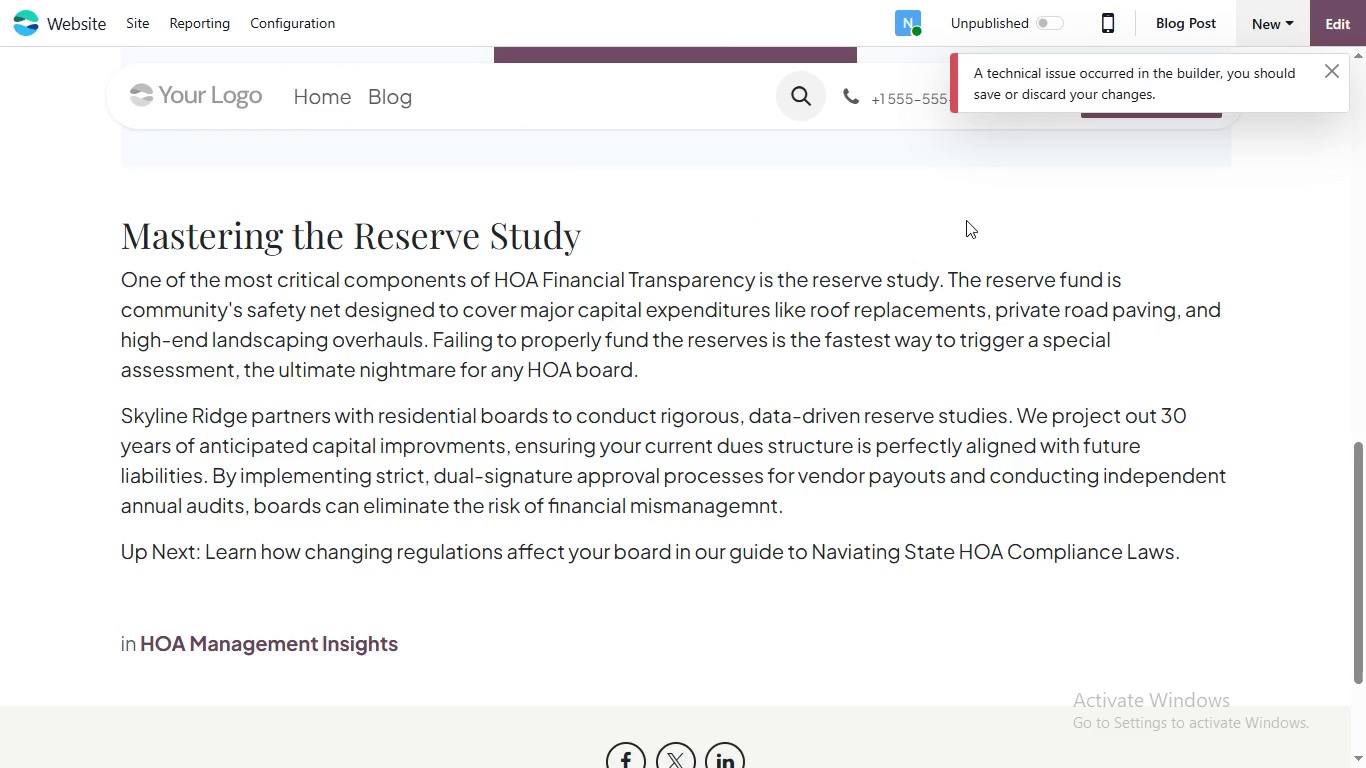 
left_click_drag(start_coordinate=[1326, 76], to_coordinate=[1318, 77])
 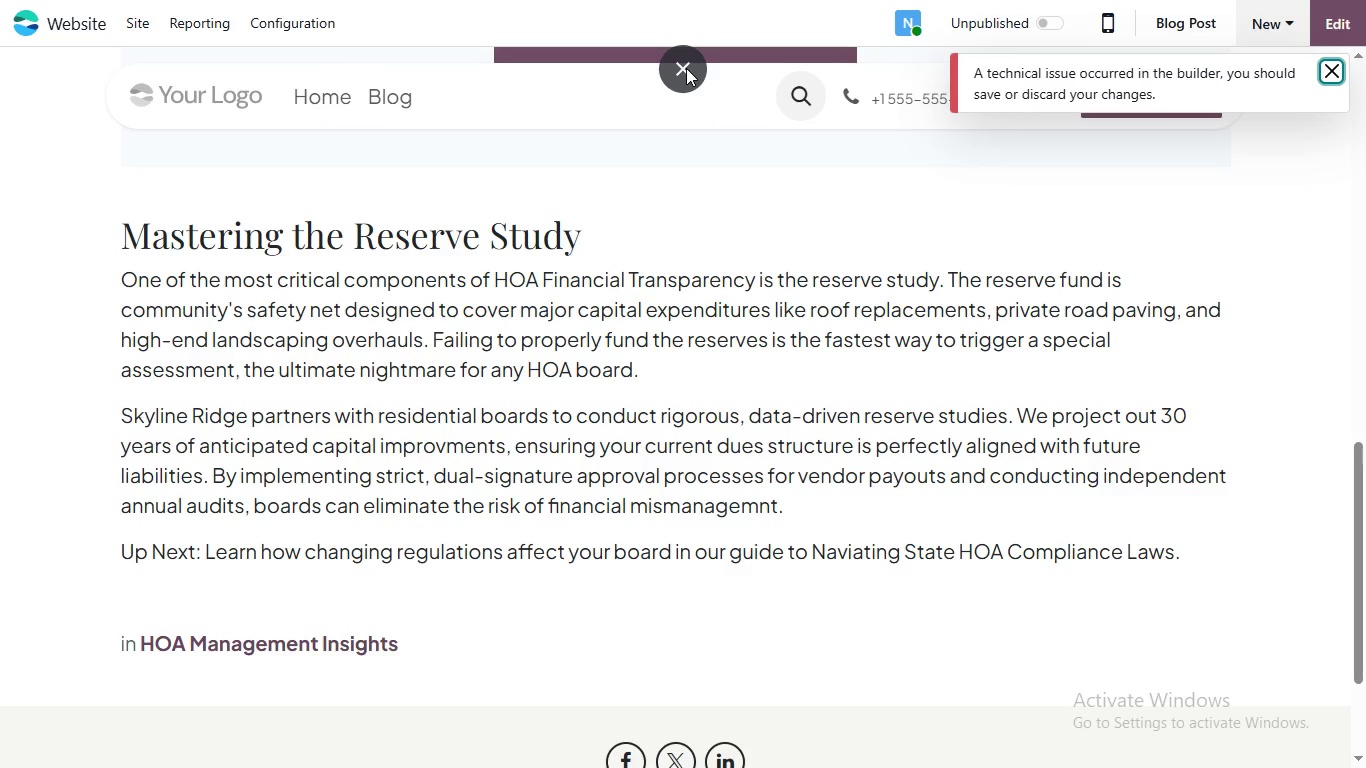 
left_click([686, 68])
 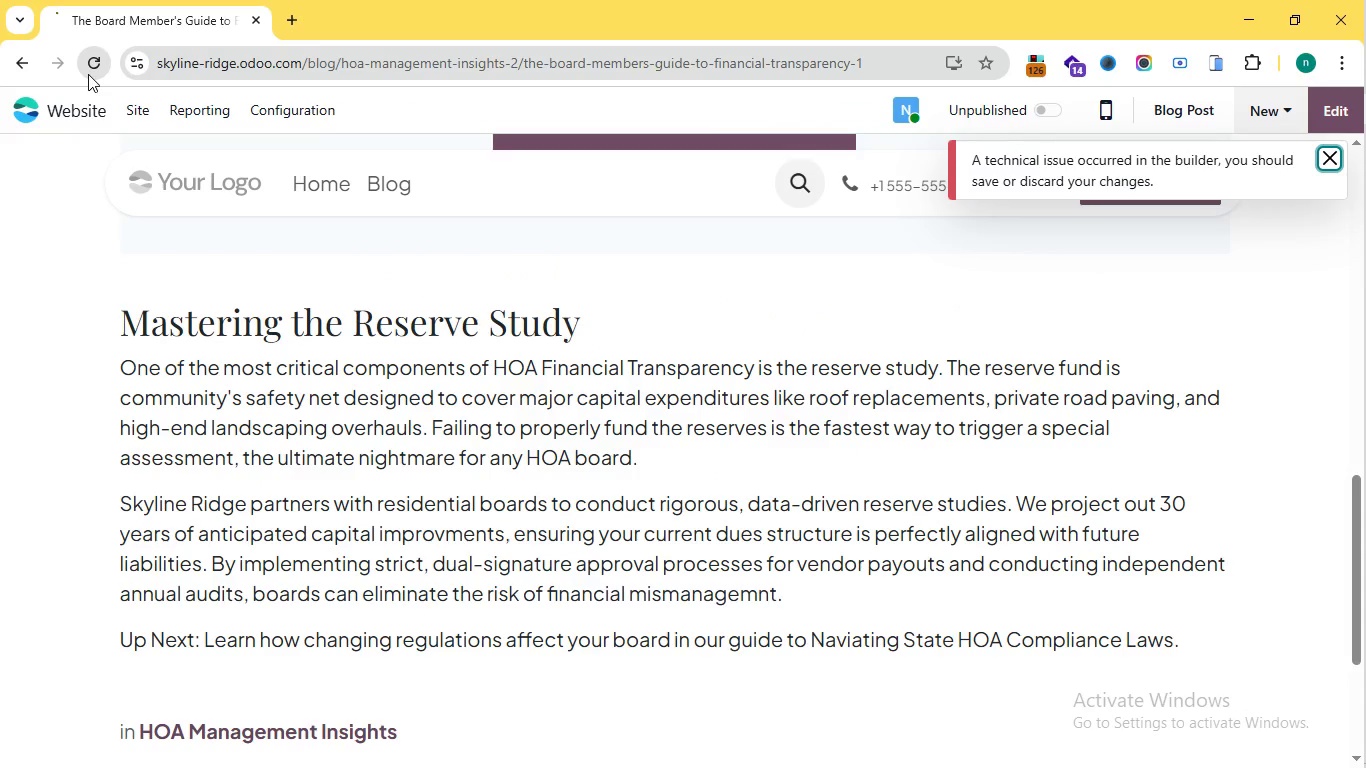 
left_click([88, 74])
 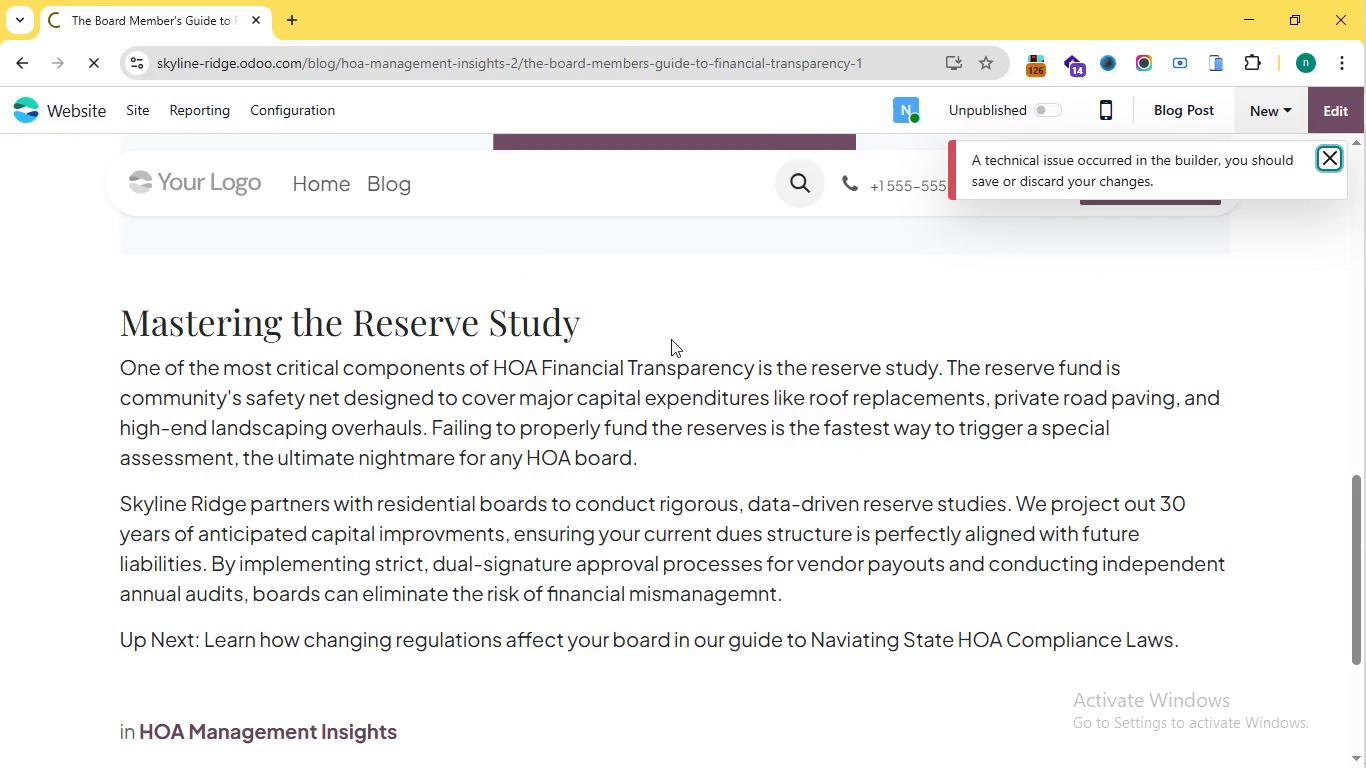 
scroll: coordinate [650, 330], scroll_direction: down, amount: 3.0
 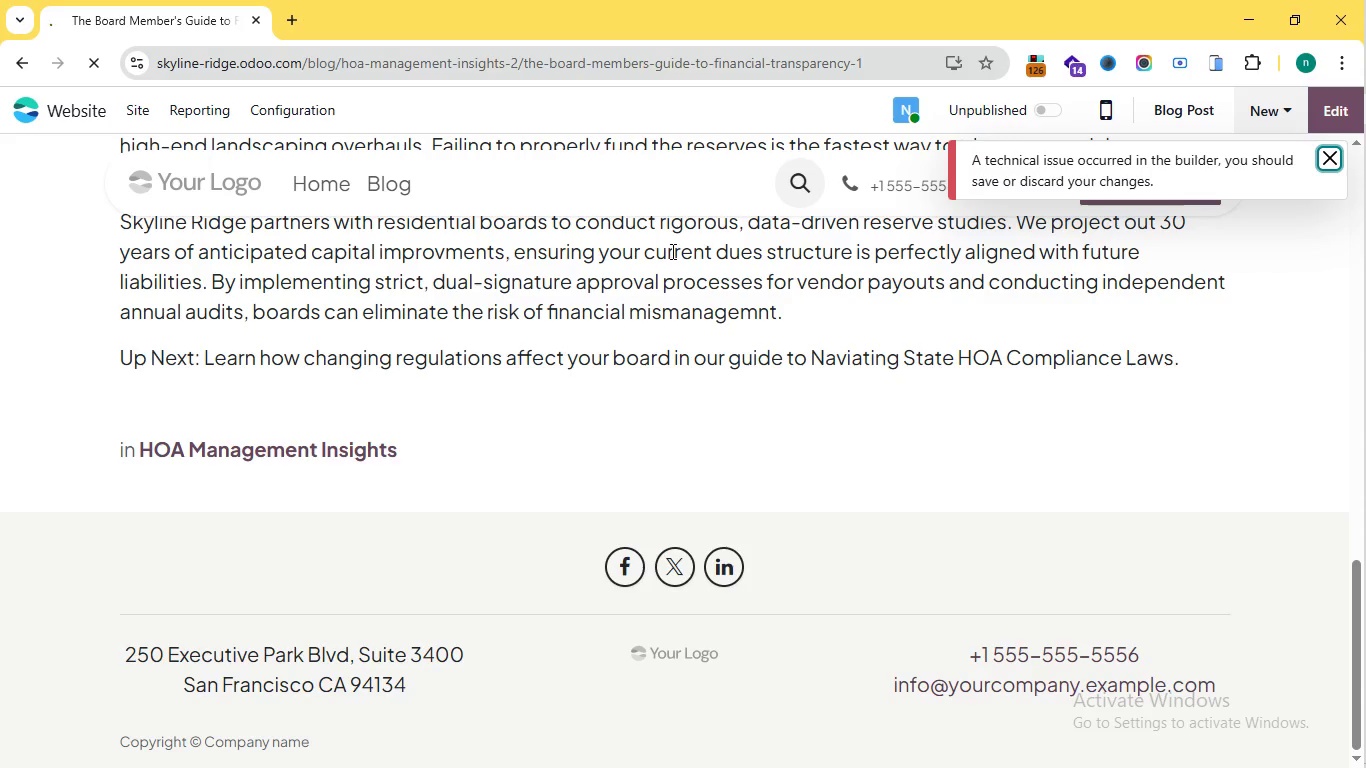 
wait(8.32)
 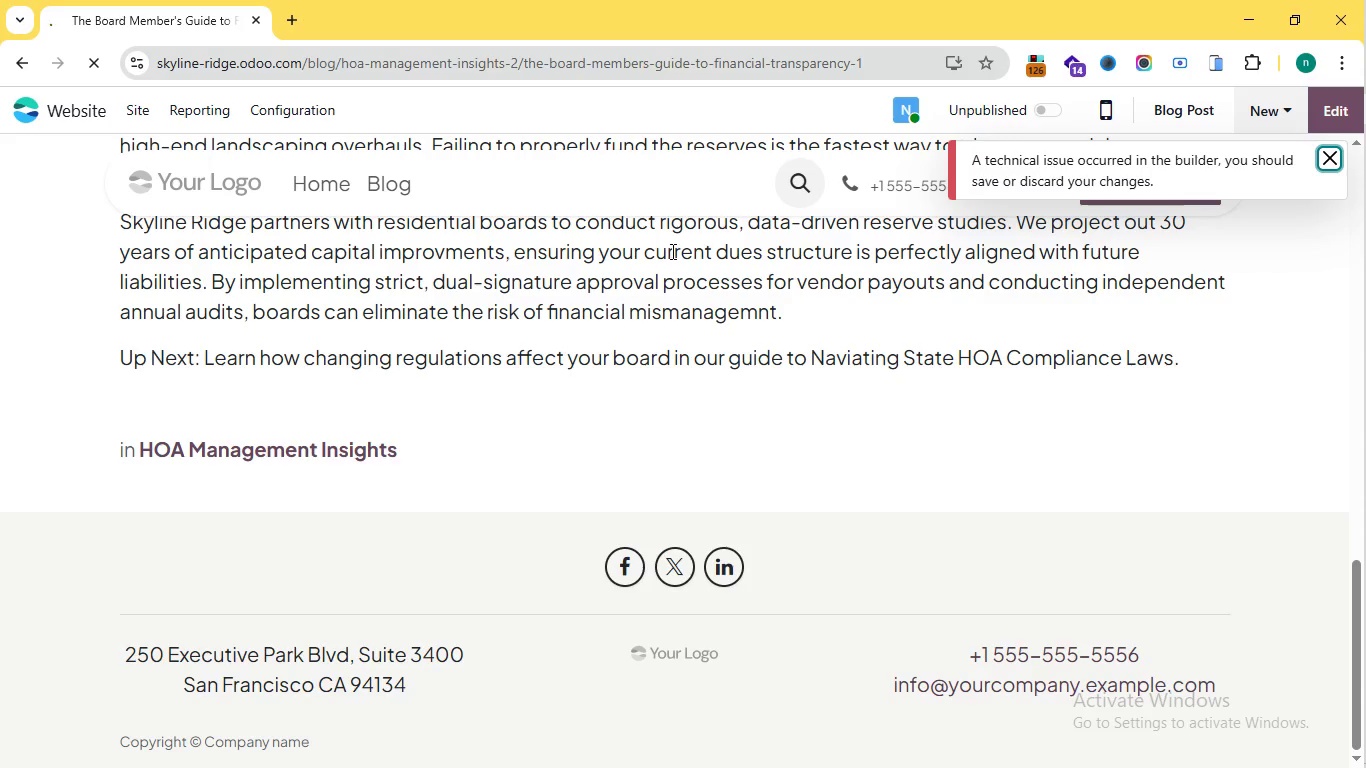 
scroll: coordinate [762, 335], scroll_direction: down, amount: 3.0
 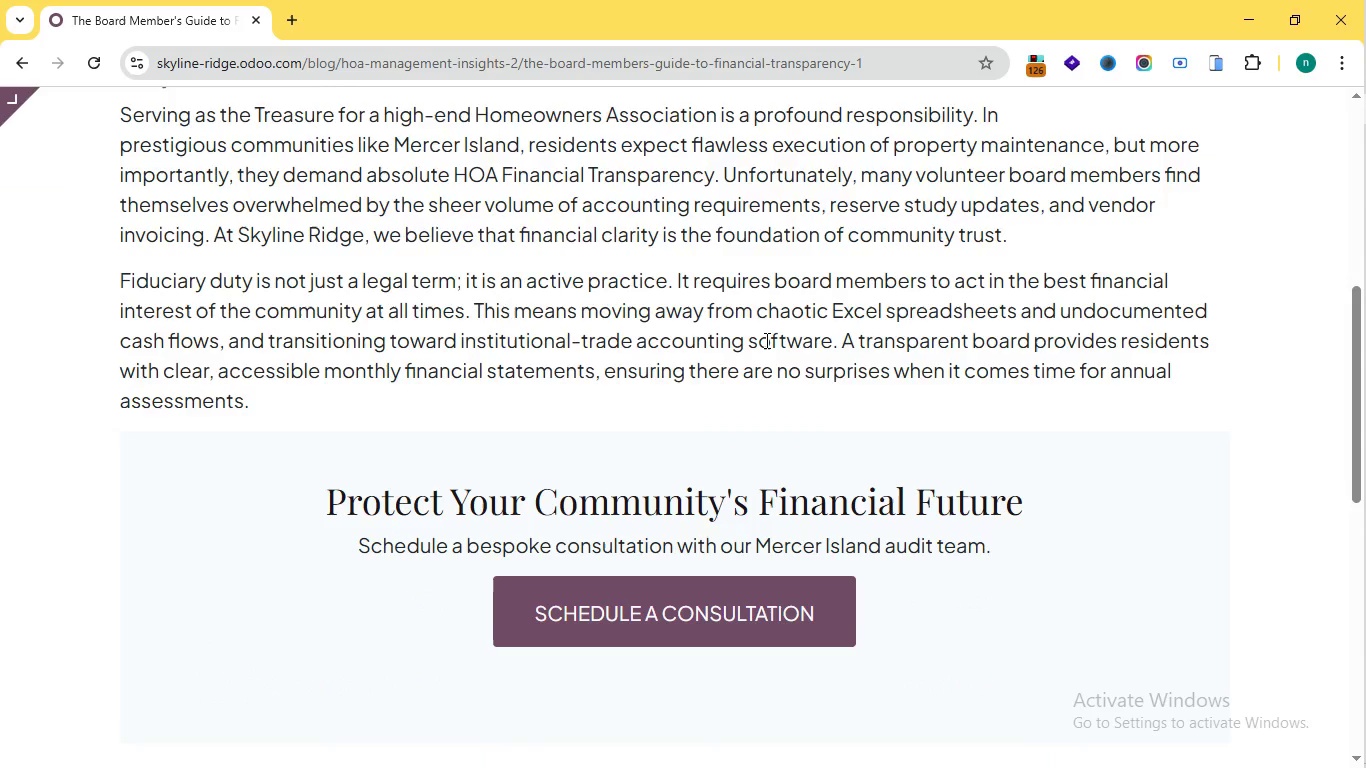 
scroll: coordinate [1118, 290], scroll_direction: up, amount: 2.0
 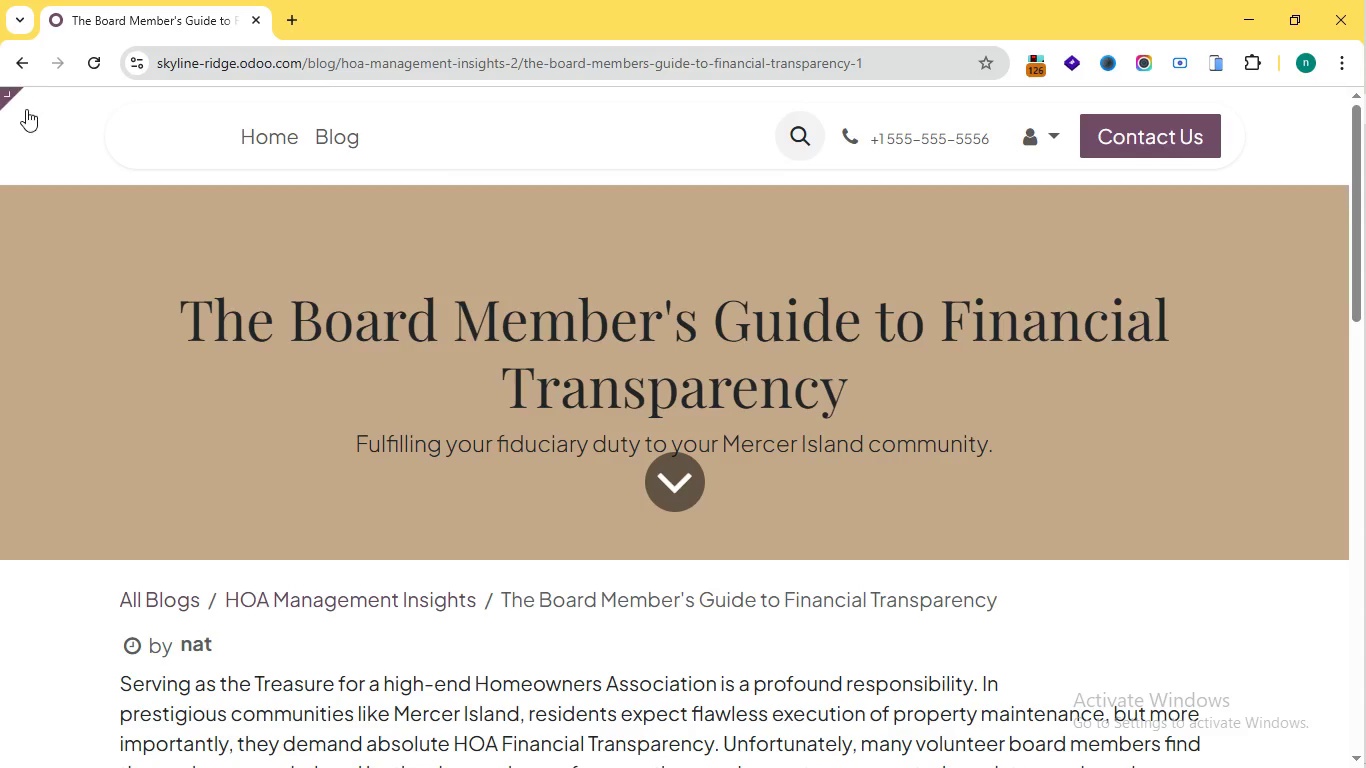 
left_click([74, 108])
 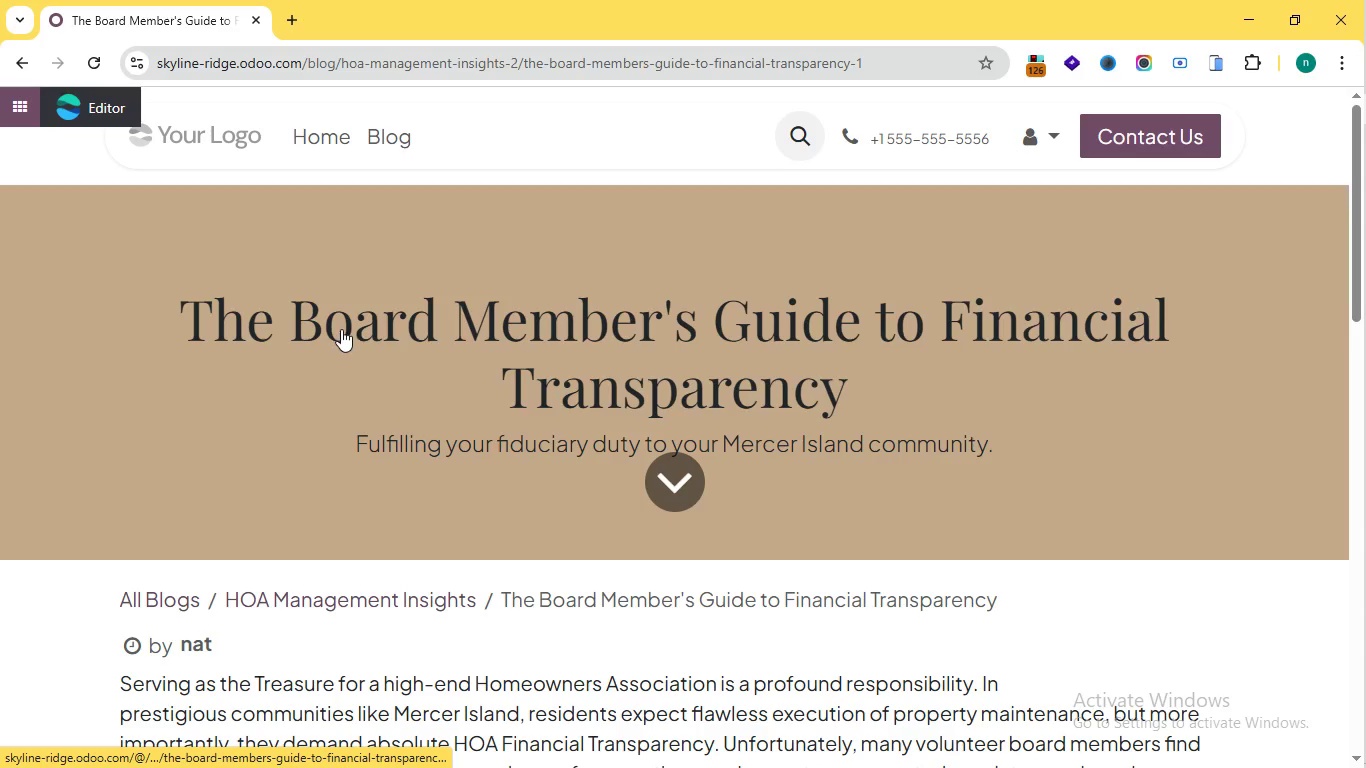 
scroll: coordinate [342, 336], scroll_direction: down, amount: 7.0
 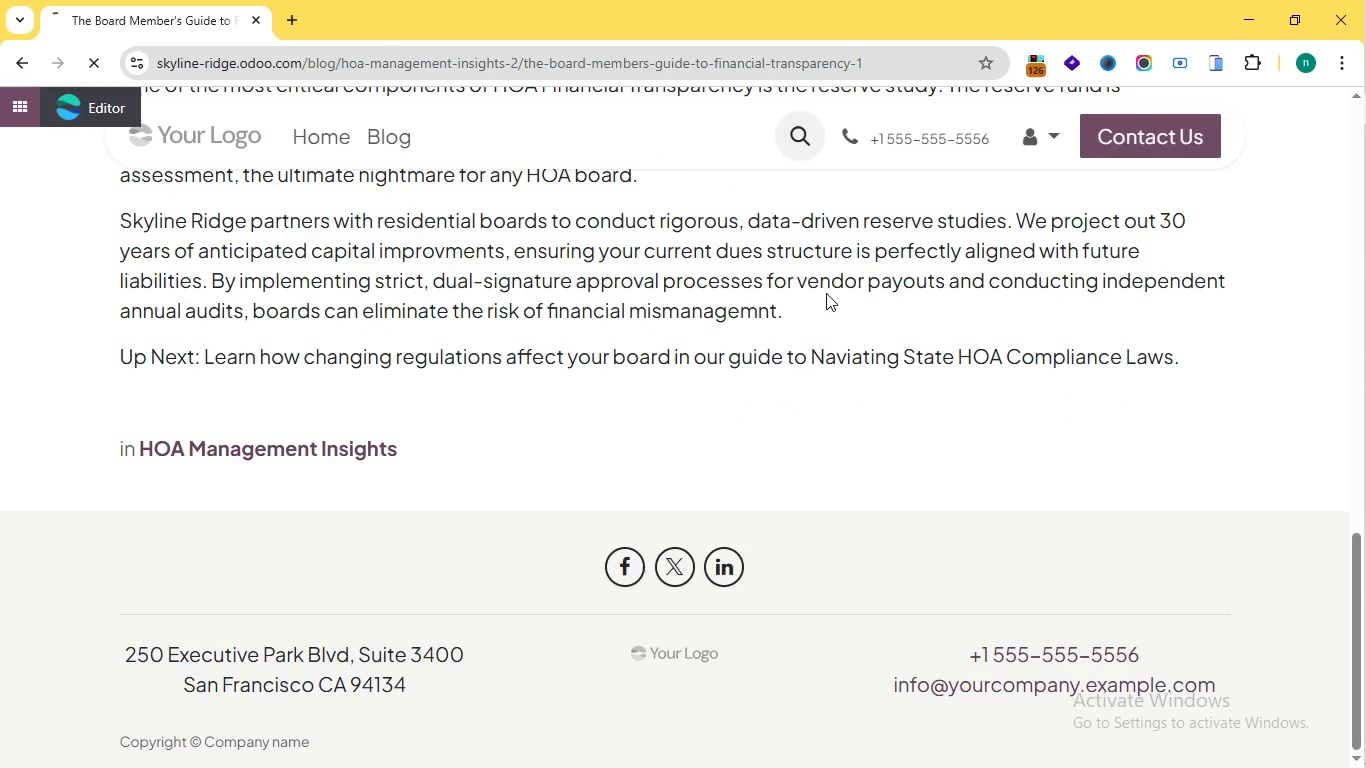 
left_click([826, 293])
 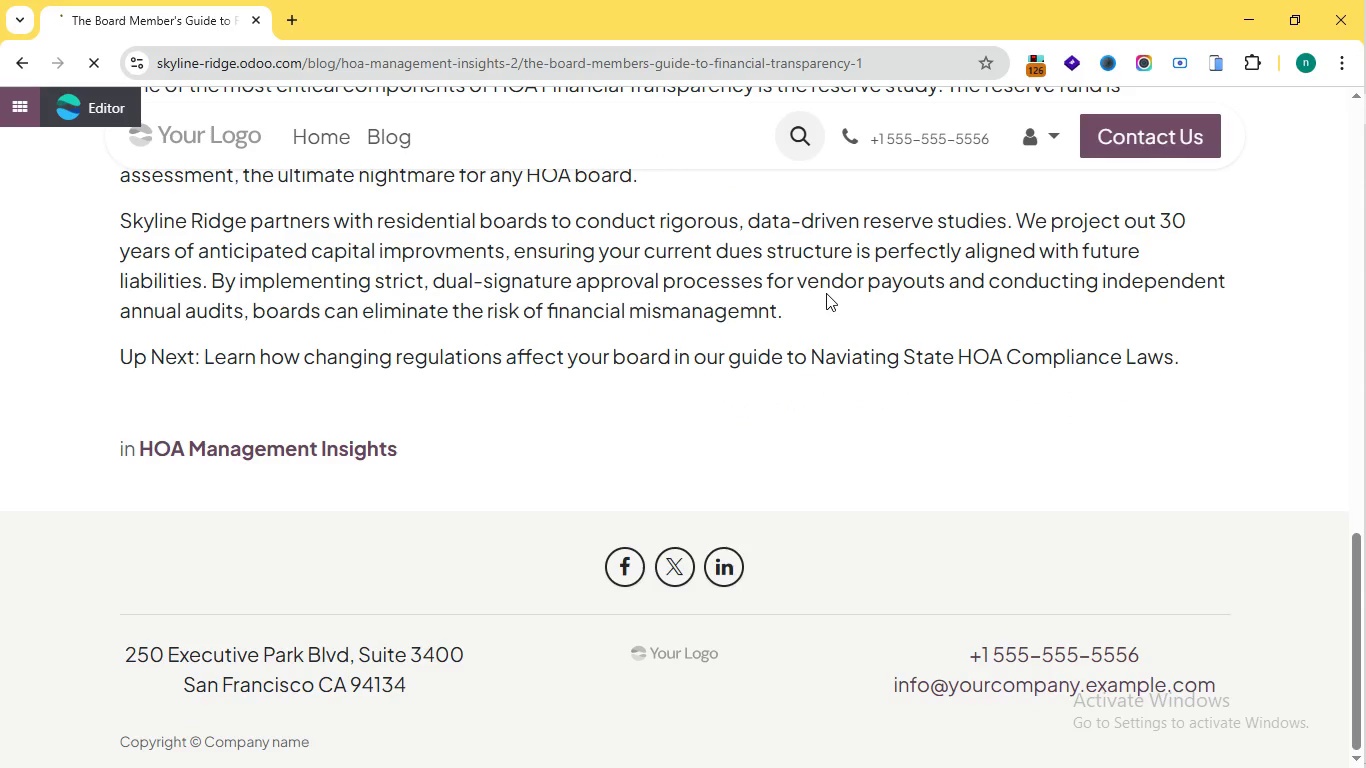 
left_click([816, 321])
 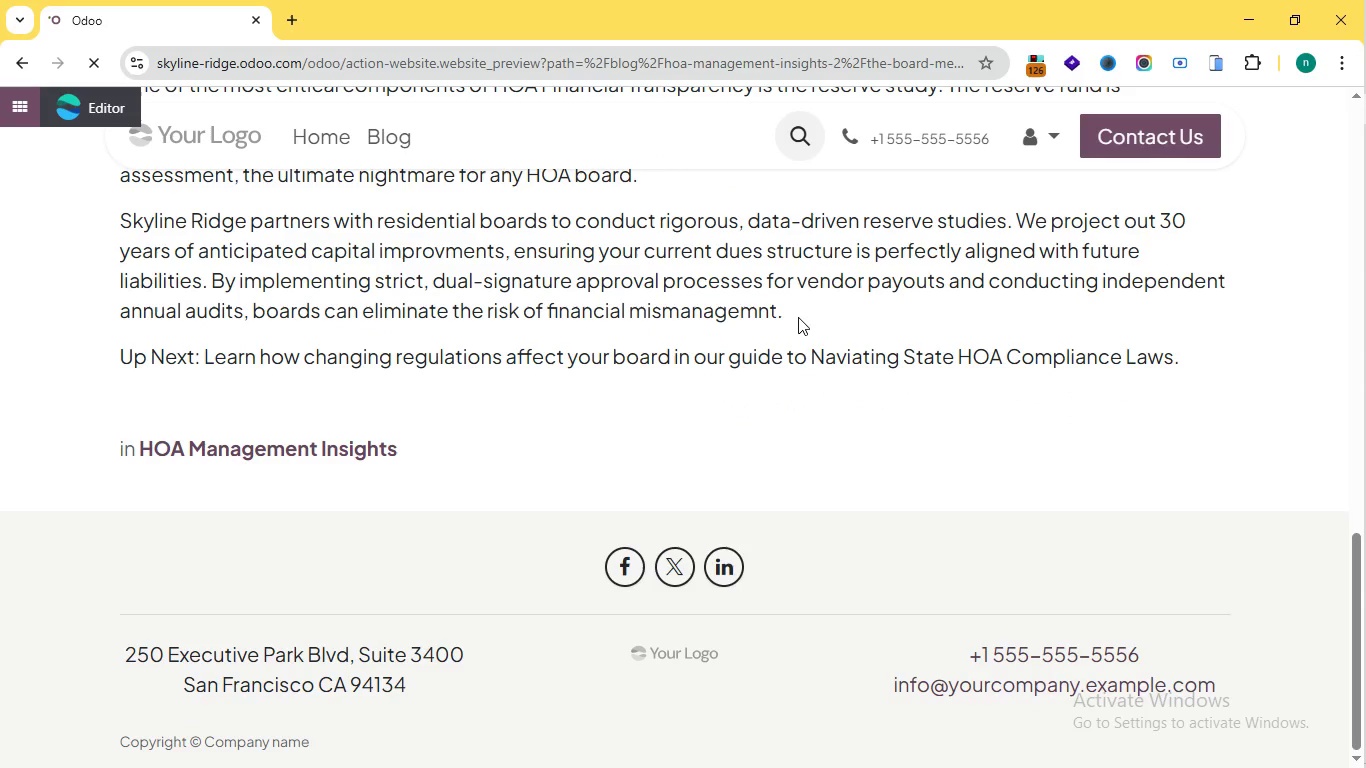 
left_click([798, 317])
 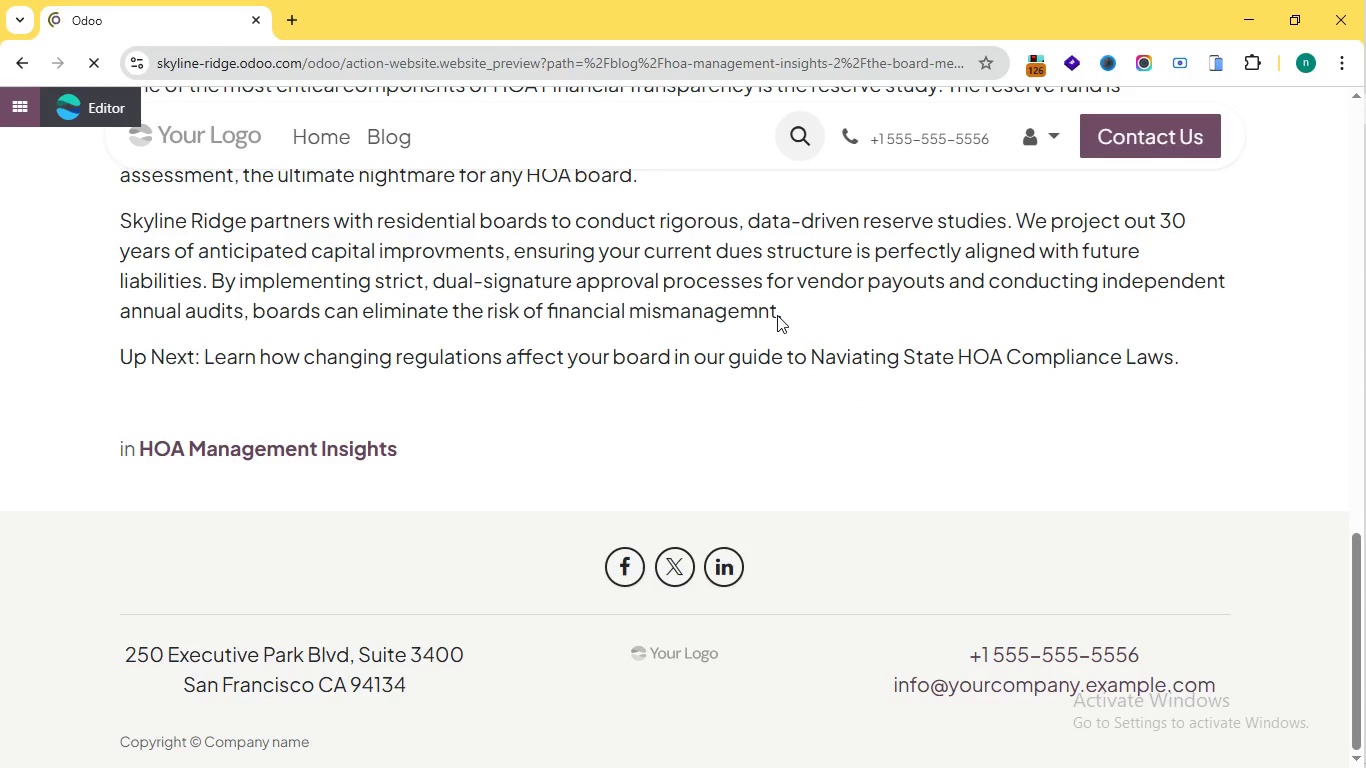 
left_click([777, 315])
 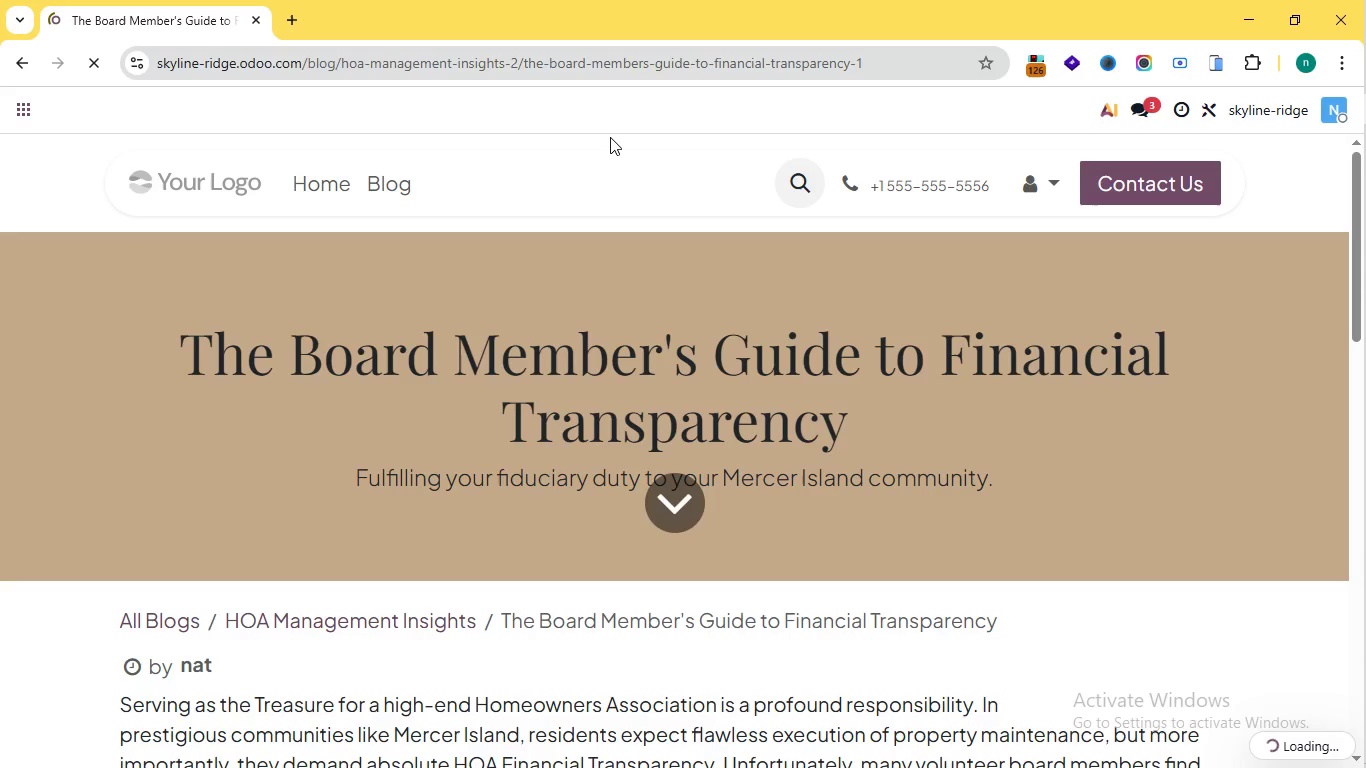 
wait(41.39)
 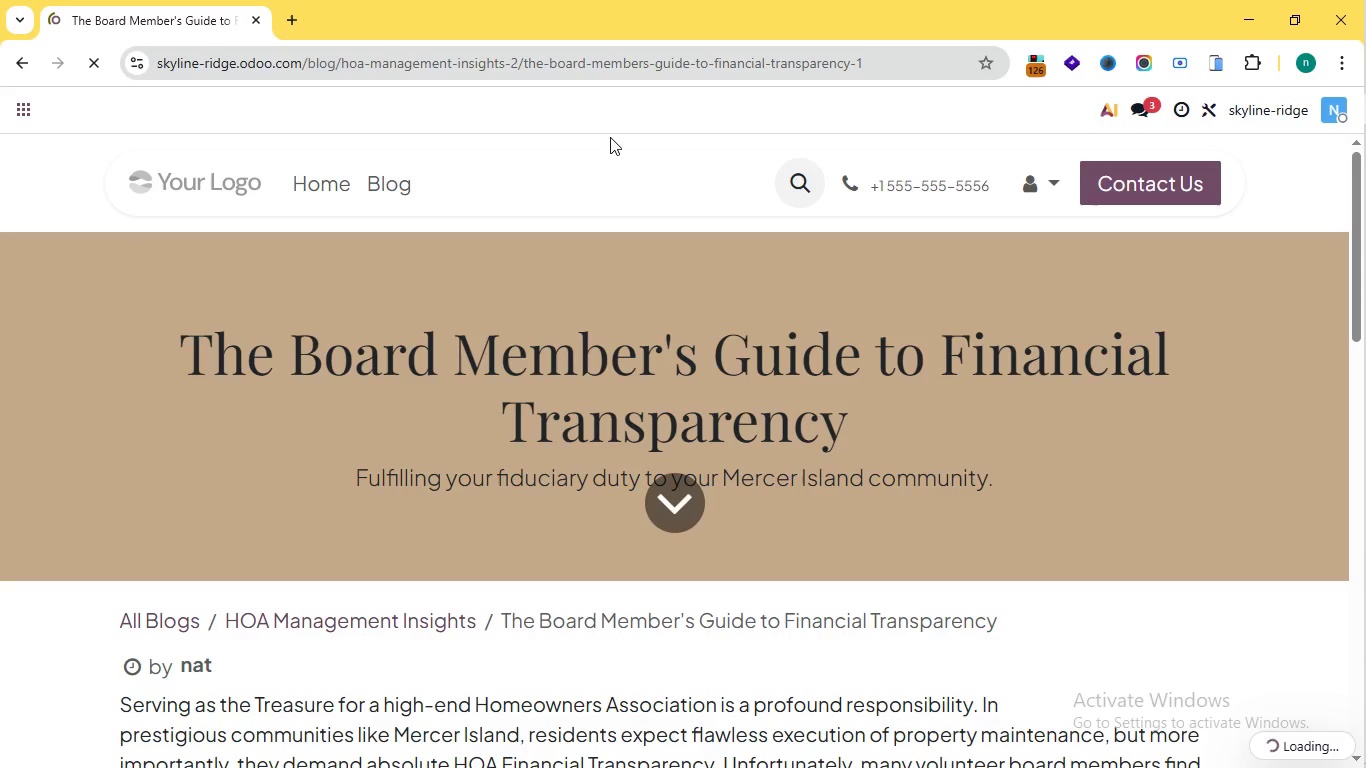 
left_click([1341, 74])
 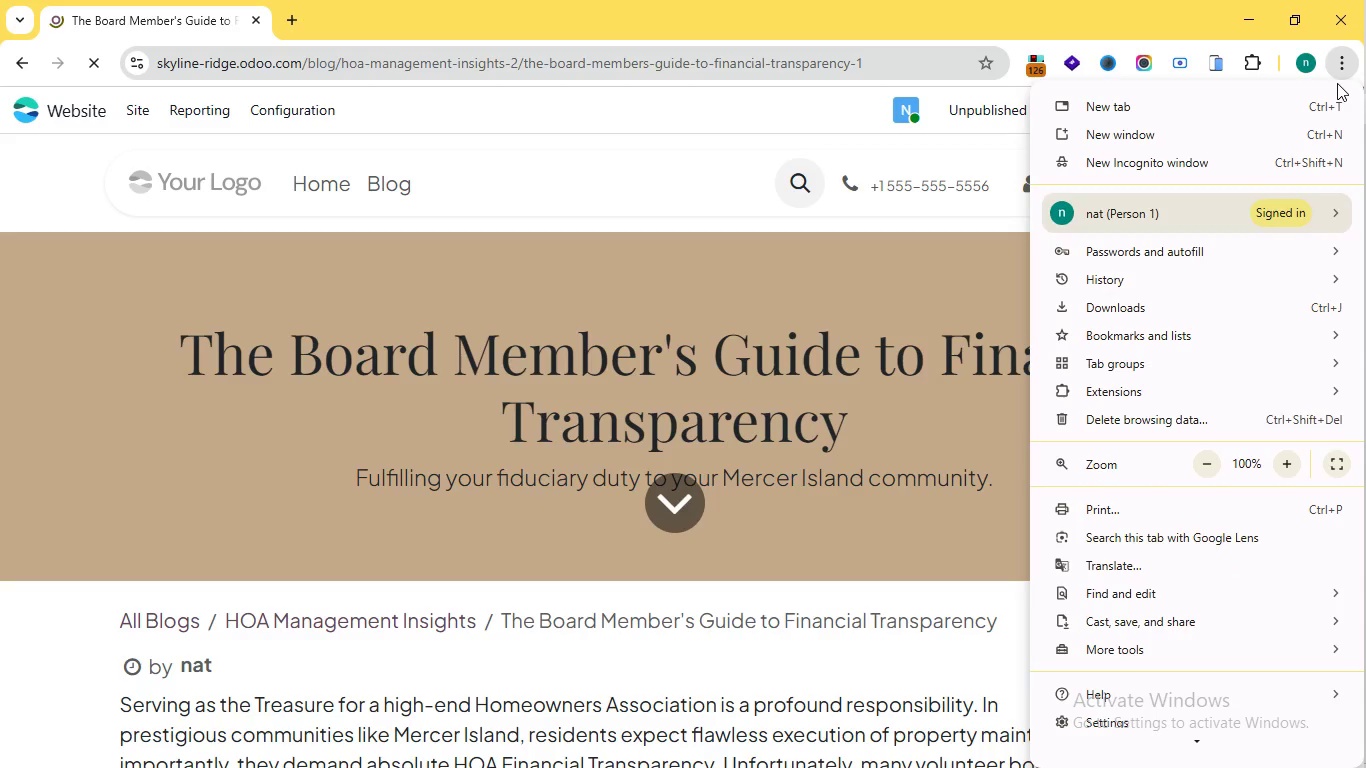 
left_click([1337, 472])
 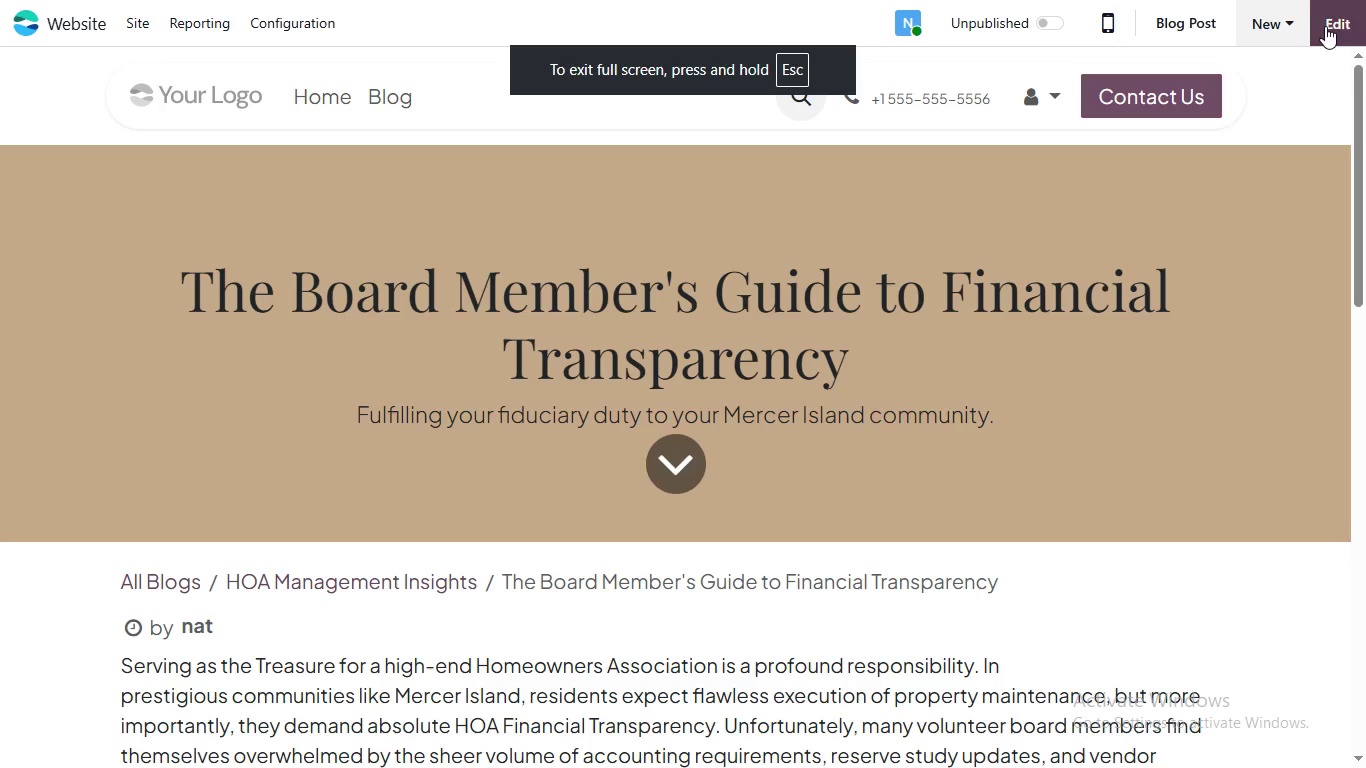 
left_click([1325, 26])
 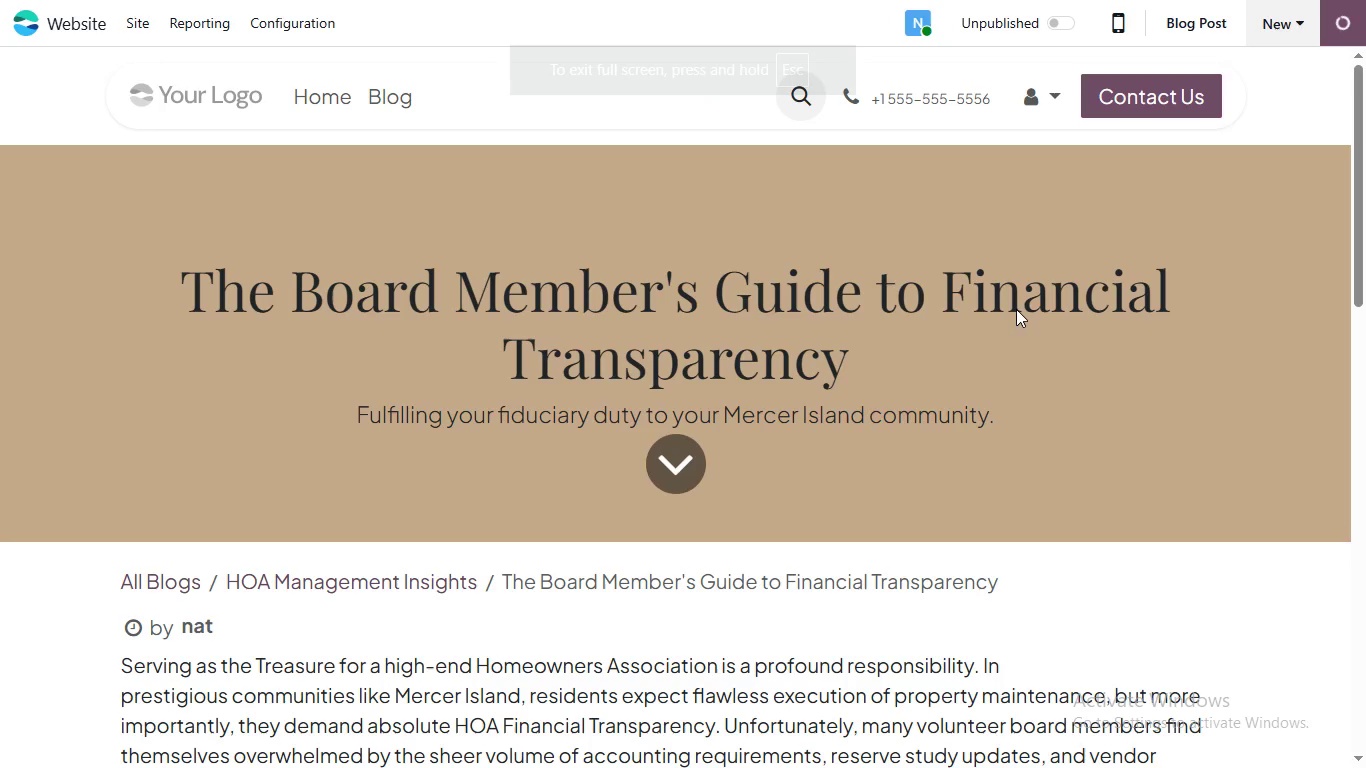 
scroll: coordinate [1008, 318], scroll_direction: down, amount: 2.0
 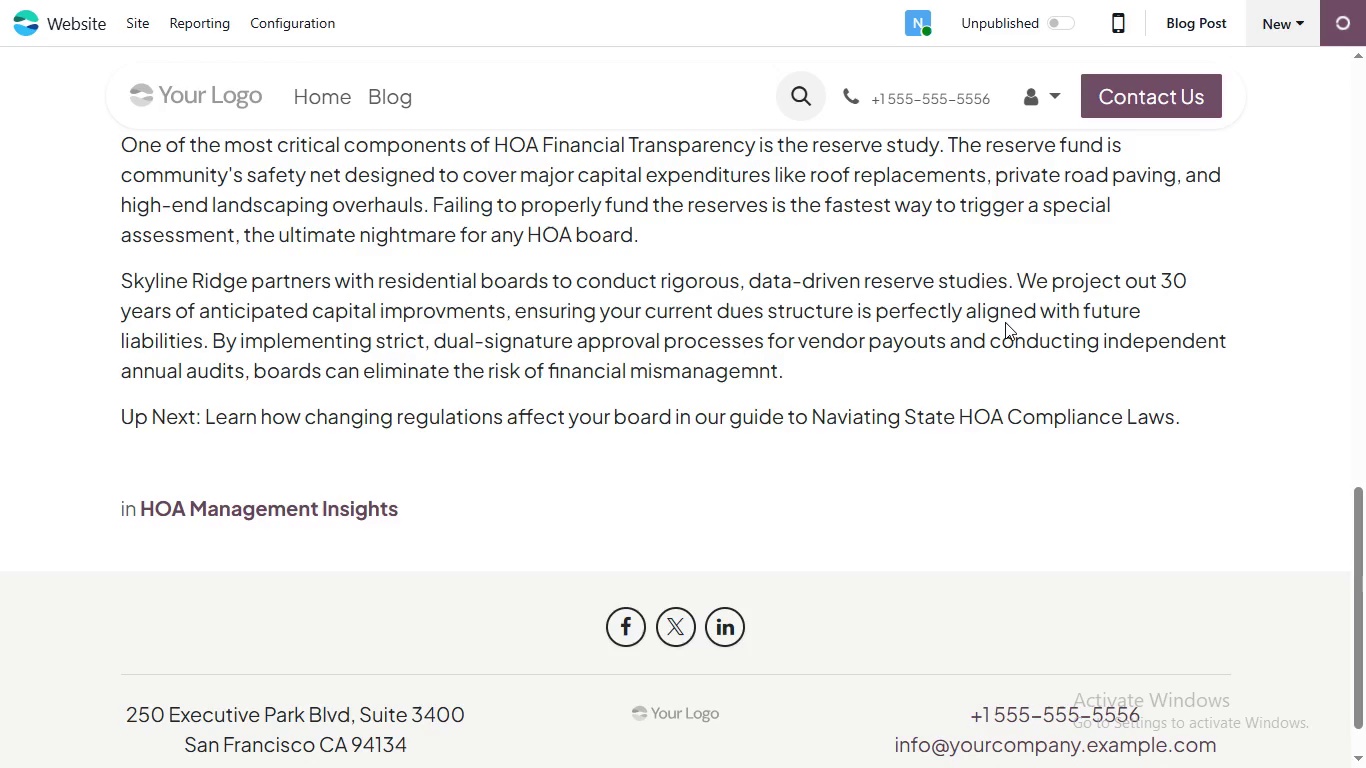 
scroll: coordinate [1003, 323], scroll_direction: none, amount: 0.0
 